 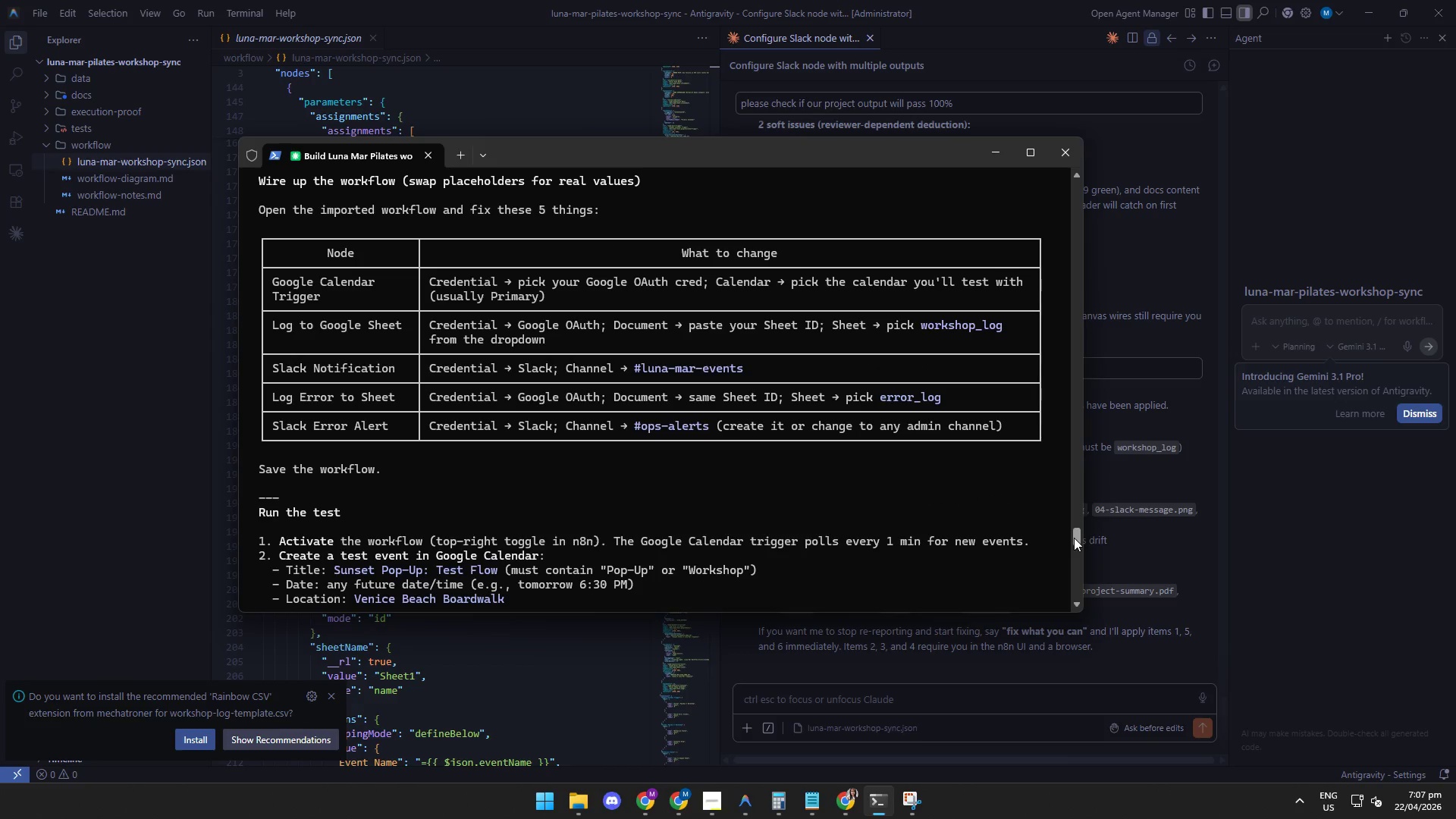 
left_click([922, 679])
 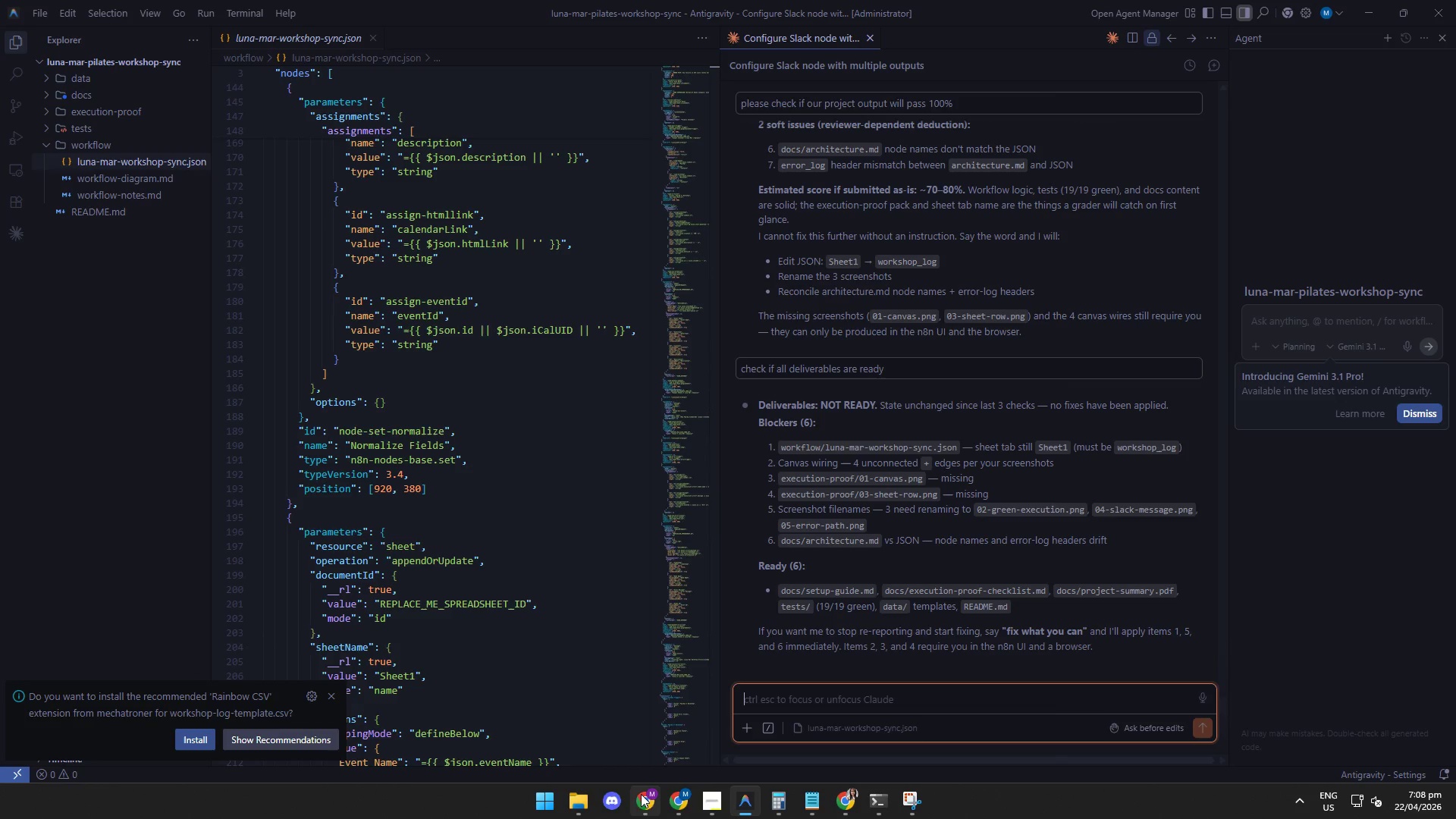 
left_click([642, 802])
 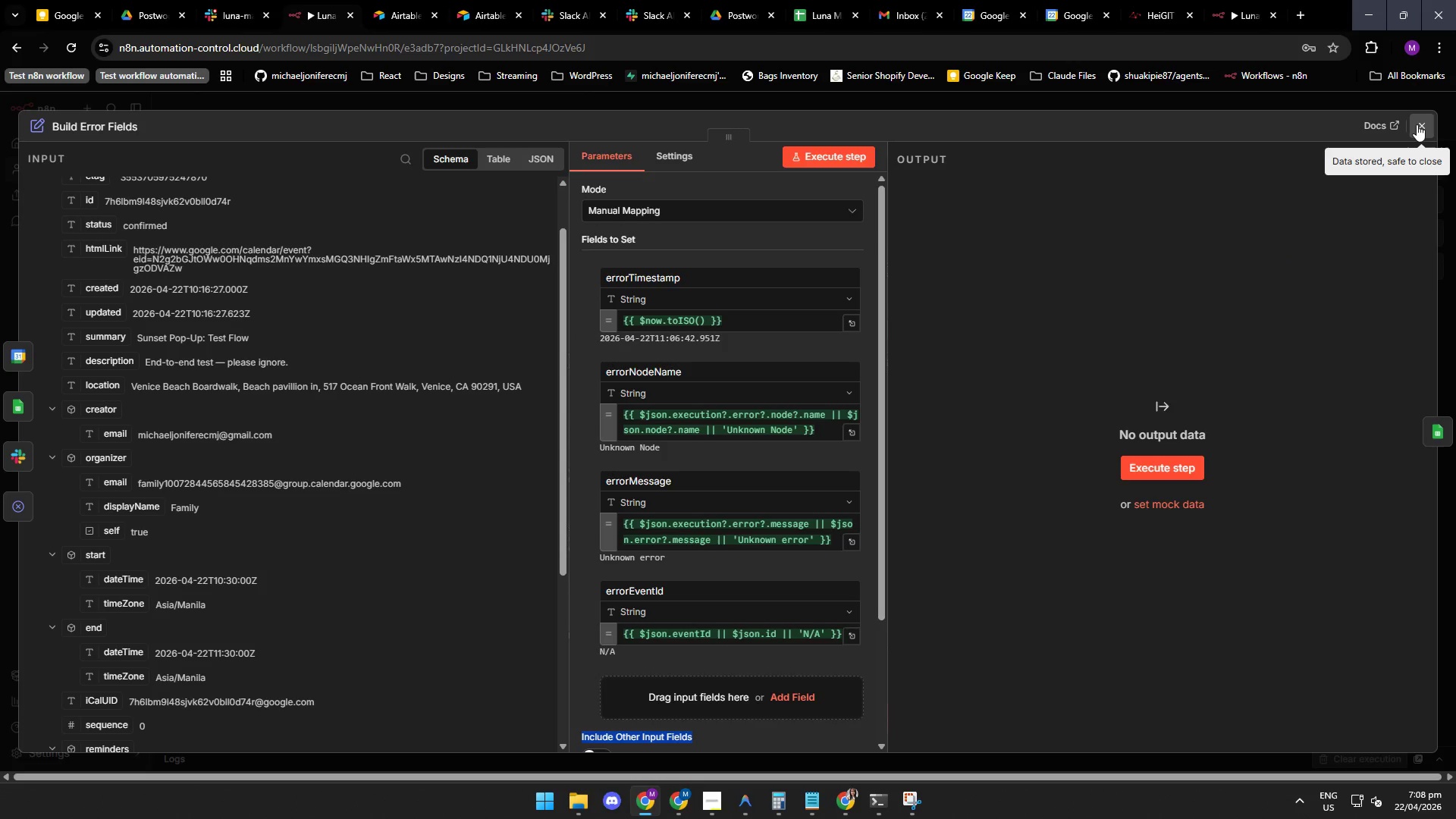 
left_click([1420, 126])
 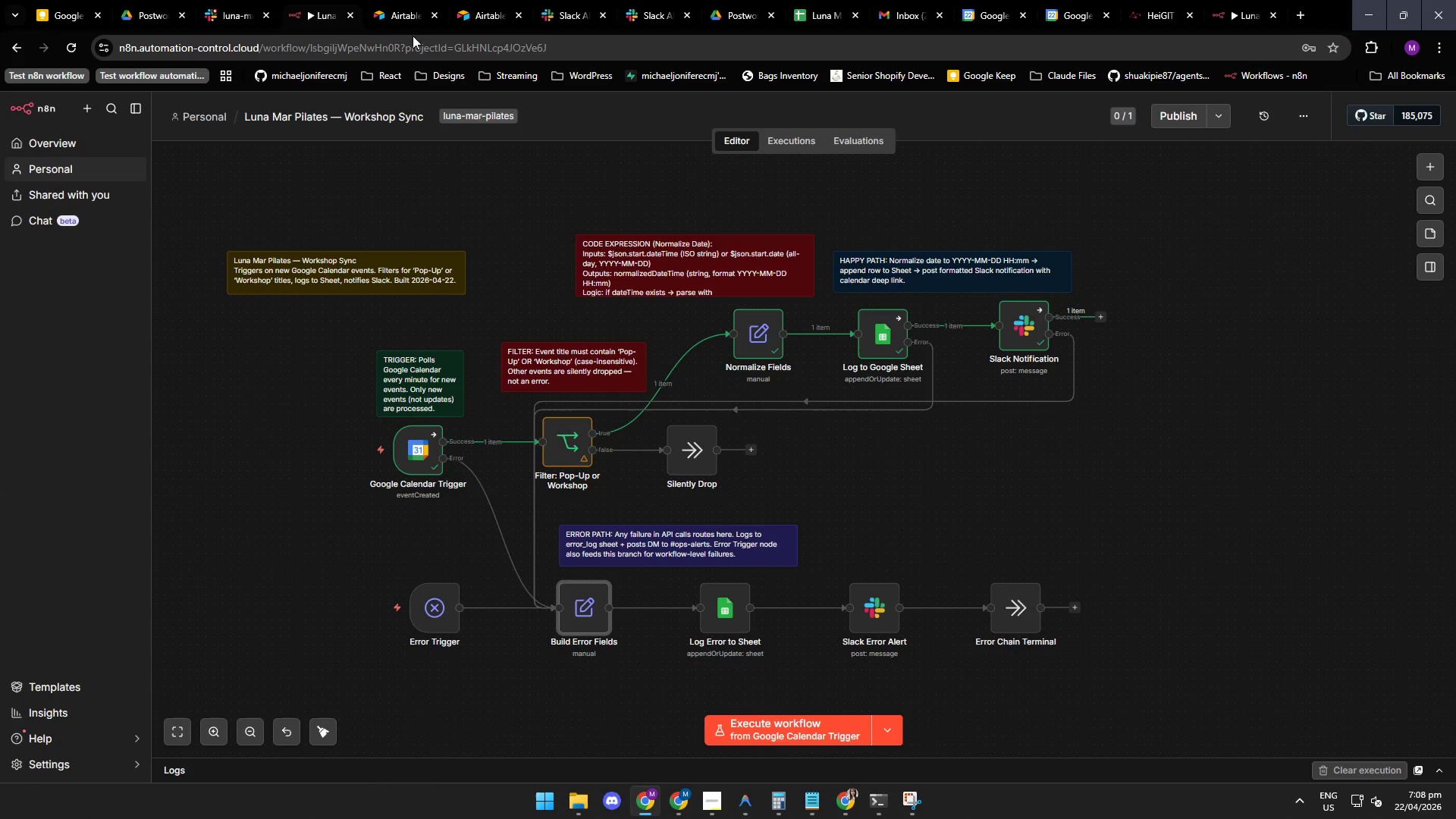 
left_click([575, 13])
 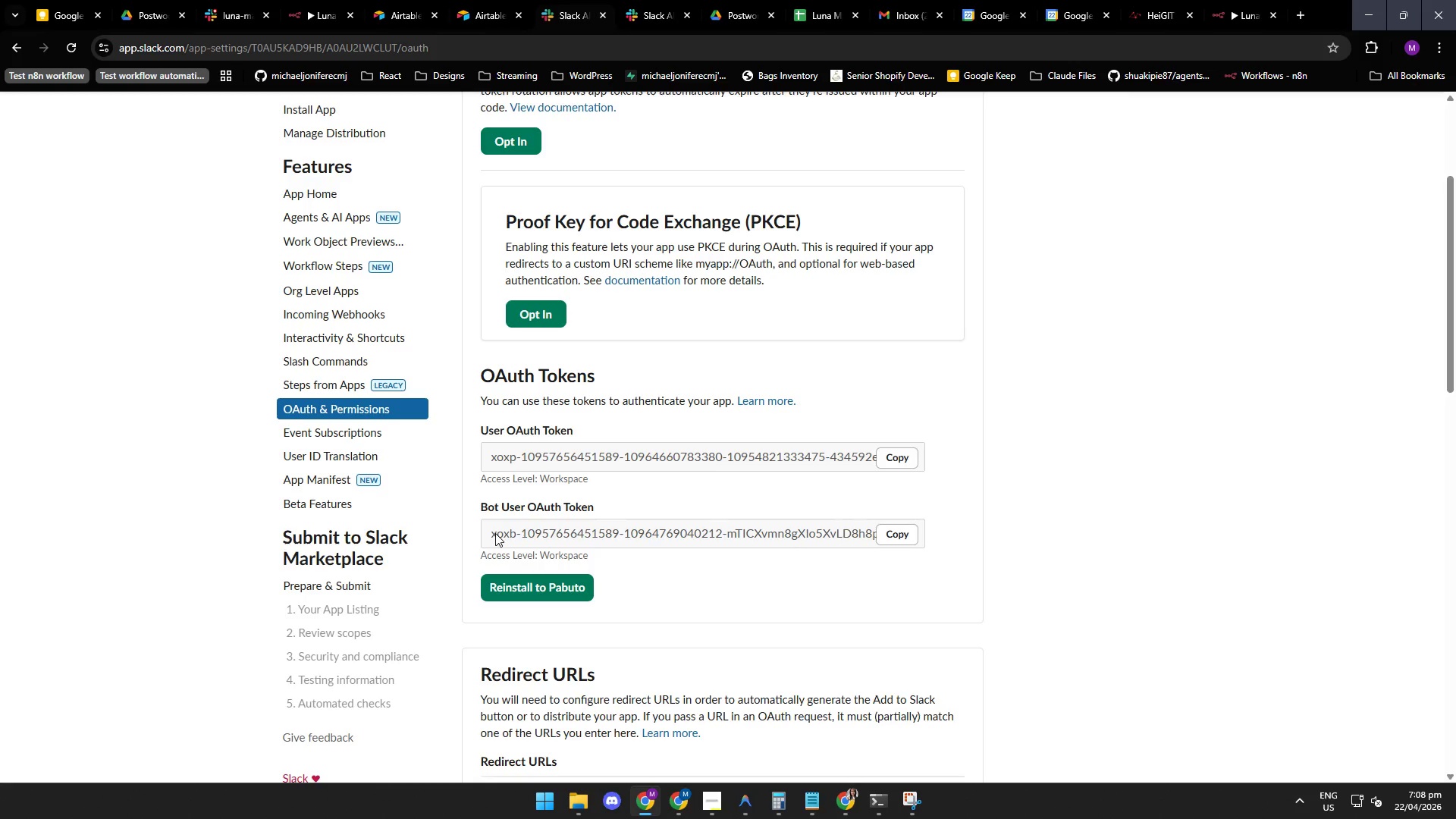 
left_click([557, 536])
 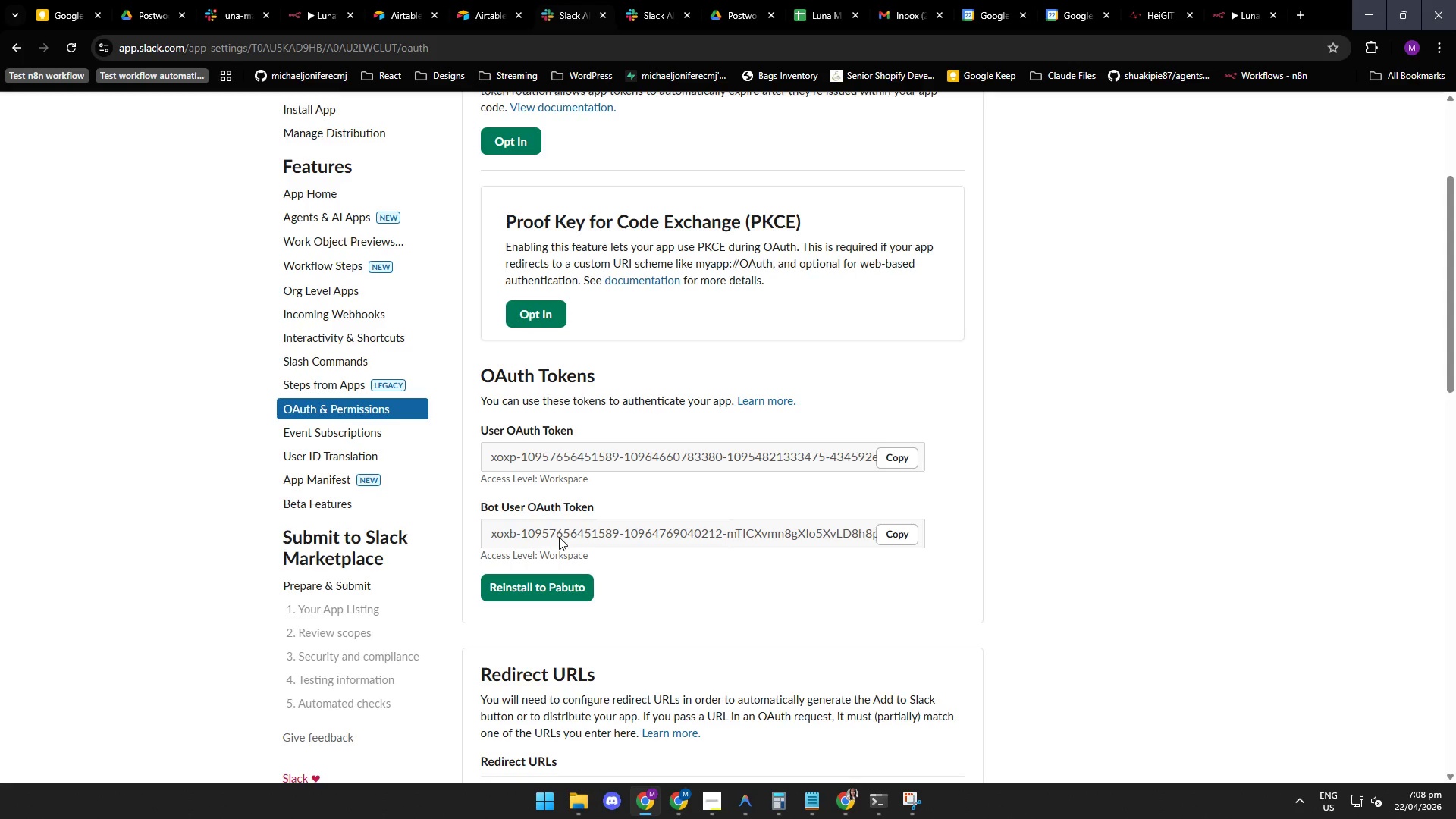 
wait(10.81)
 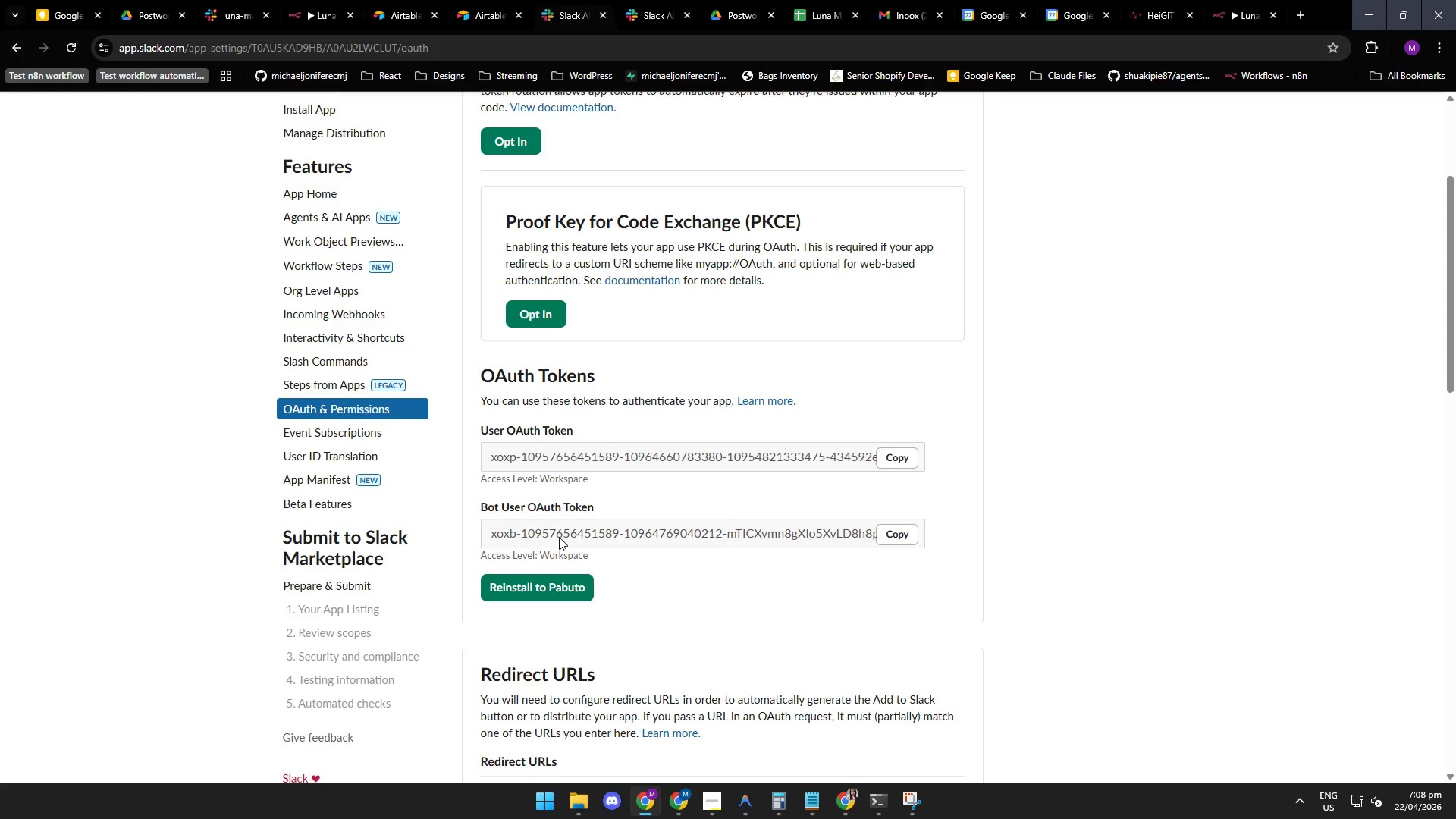 
left_click([645, 10])
 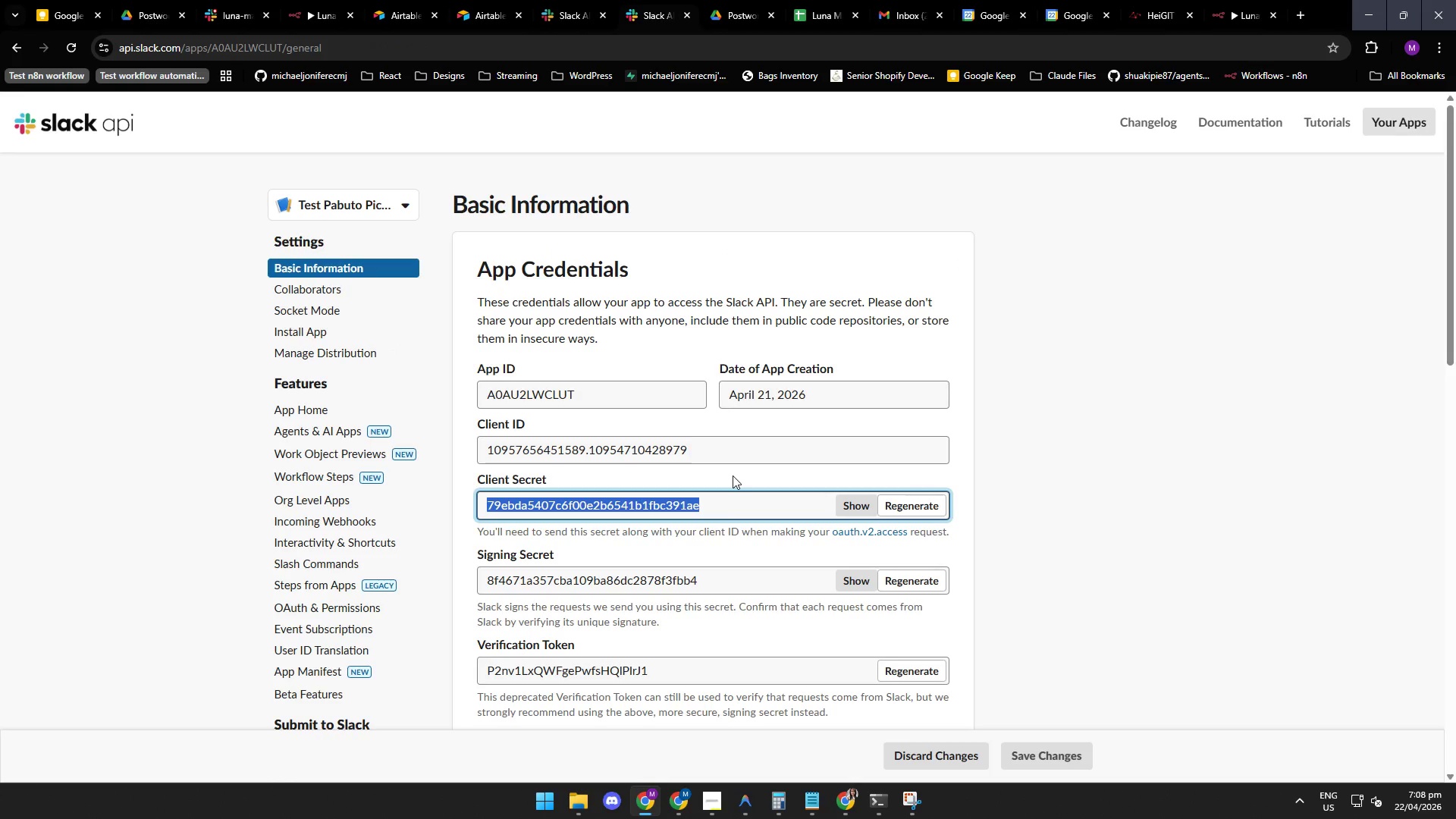 
left_click([730, 476])
 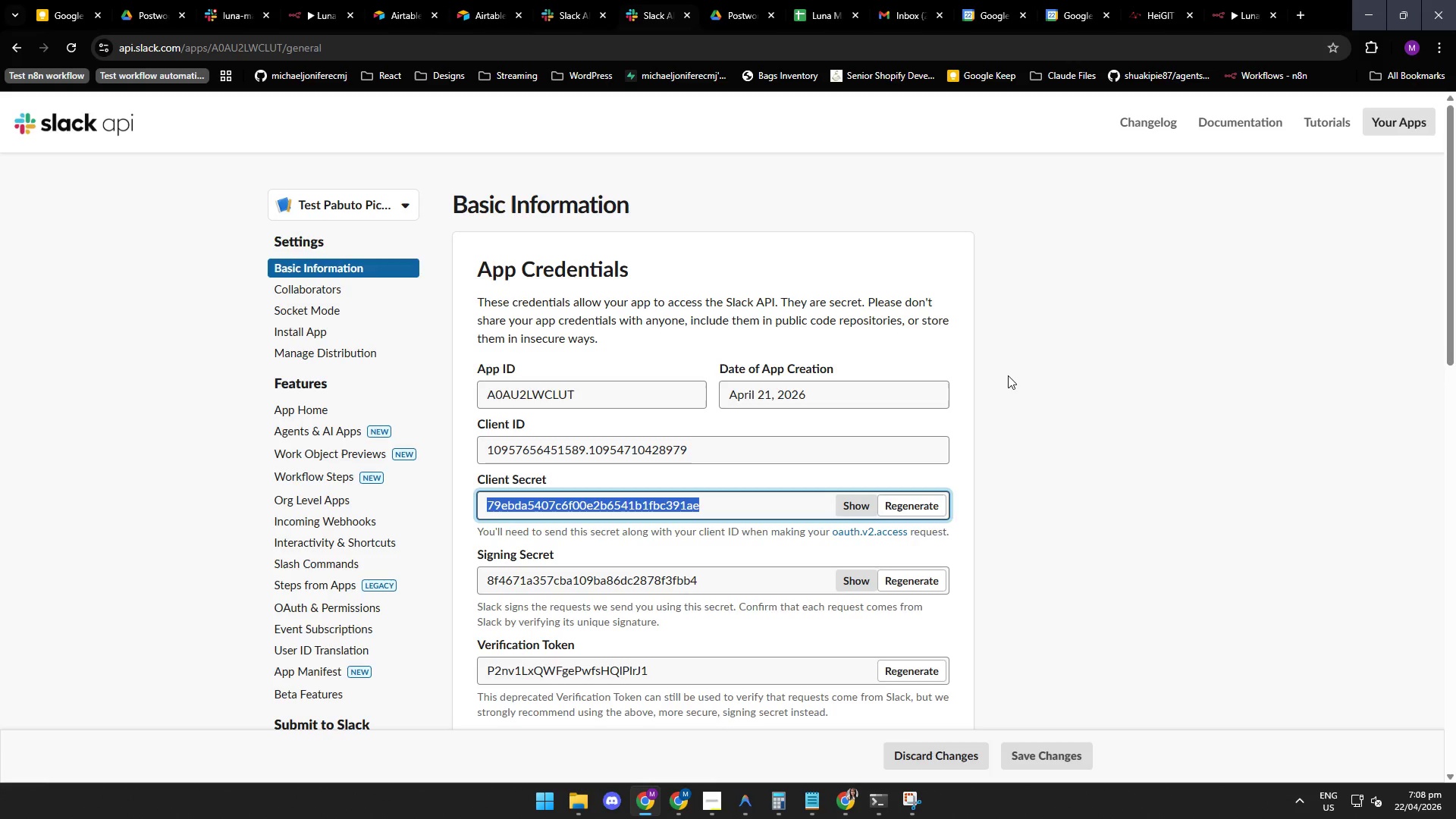 
wait(8.2)
 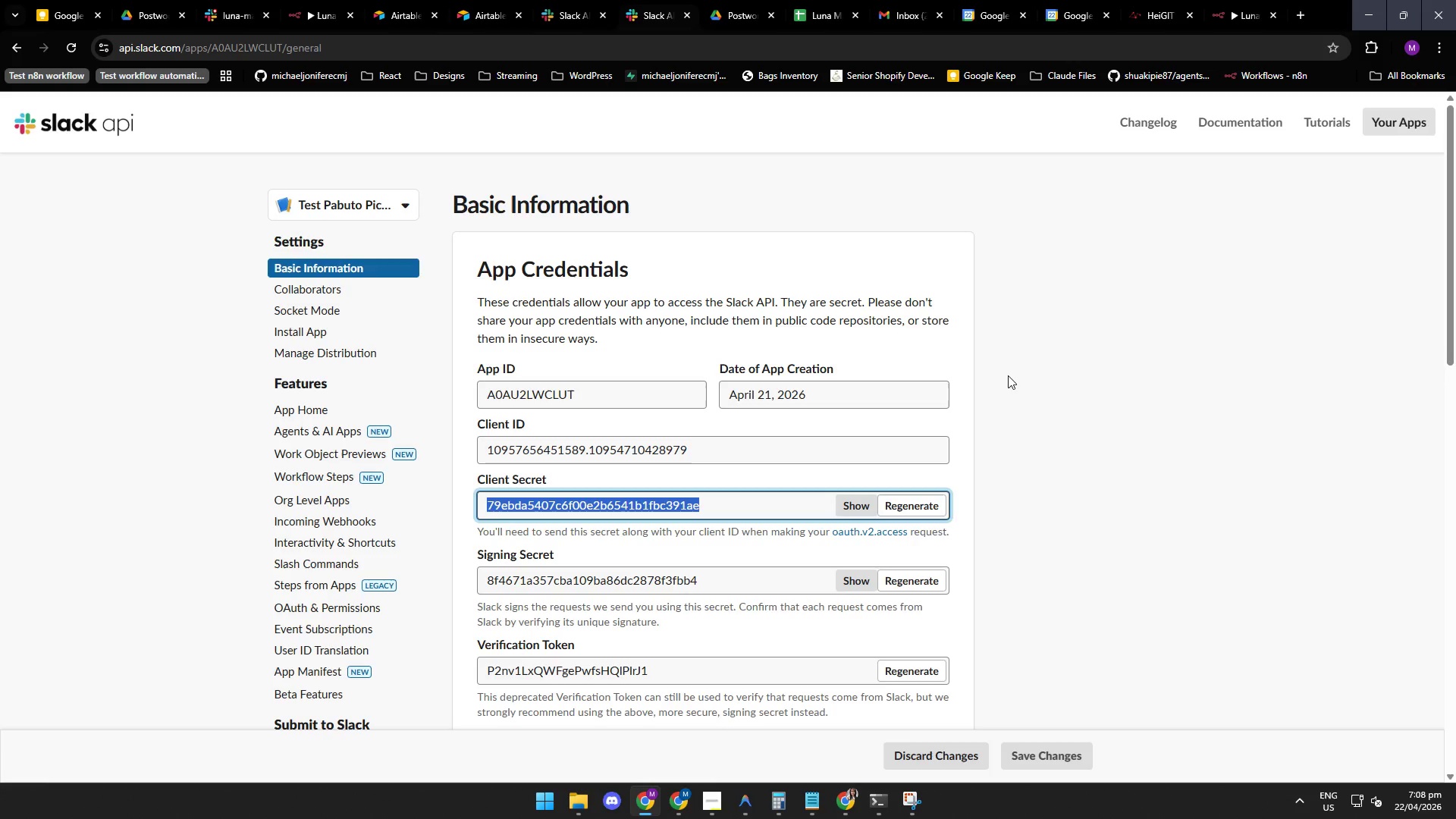 
left_click([736, 13])
 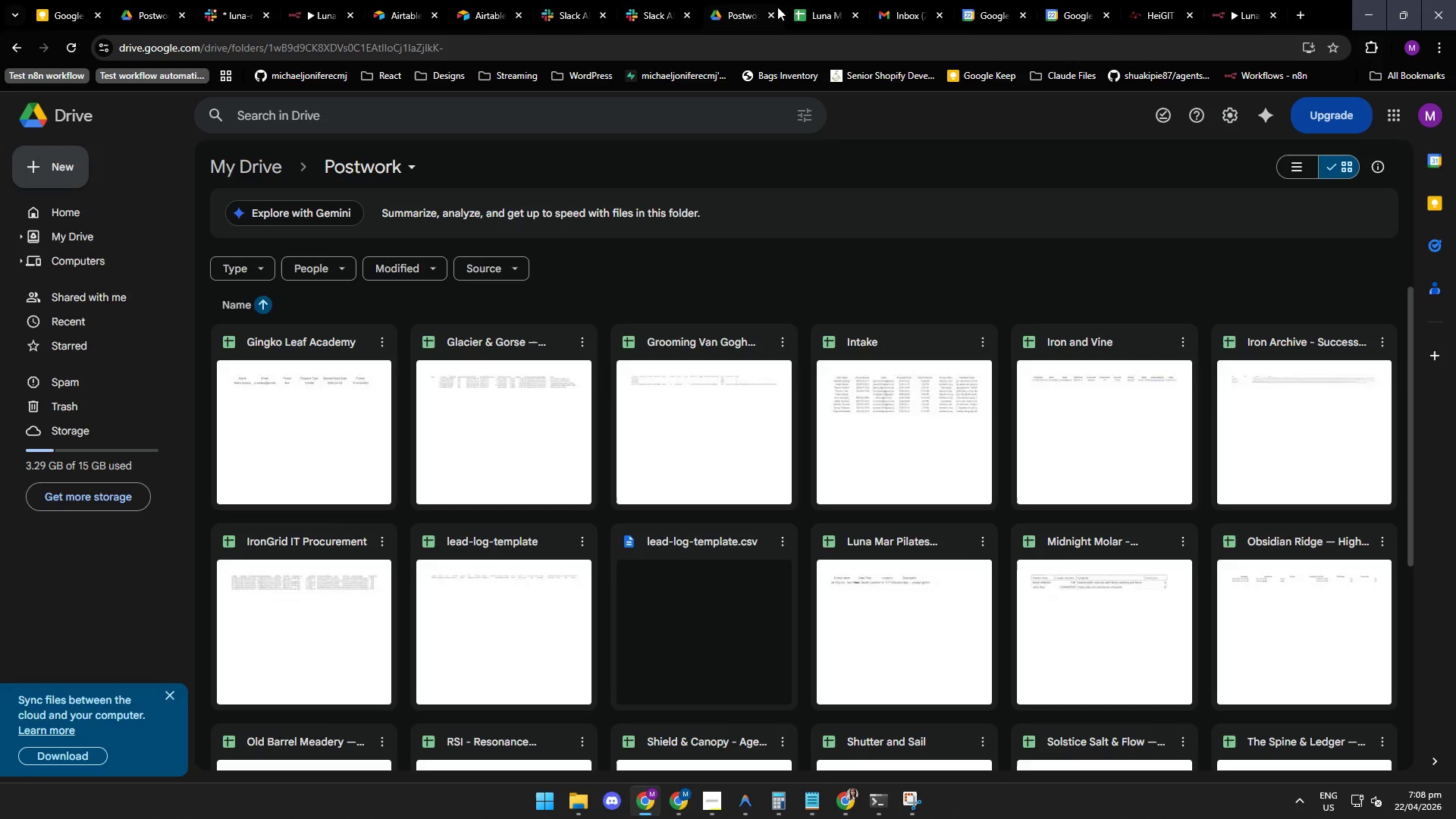 
mouse_move([823, 7])
 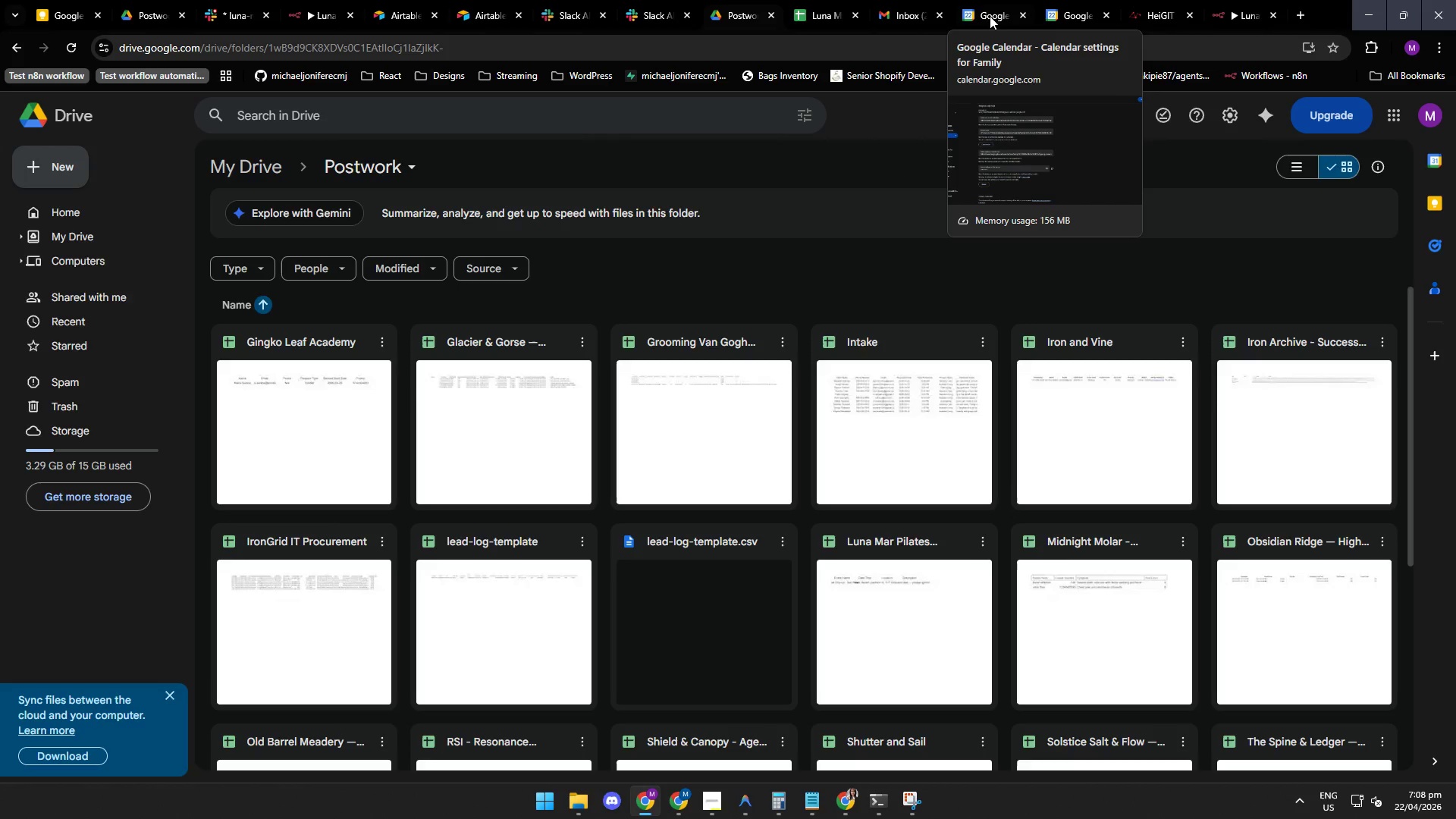 
left_click([987, 14])
 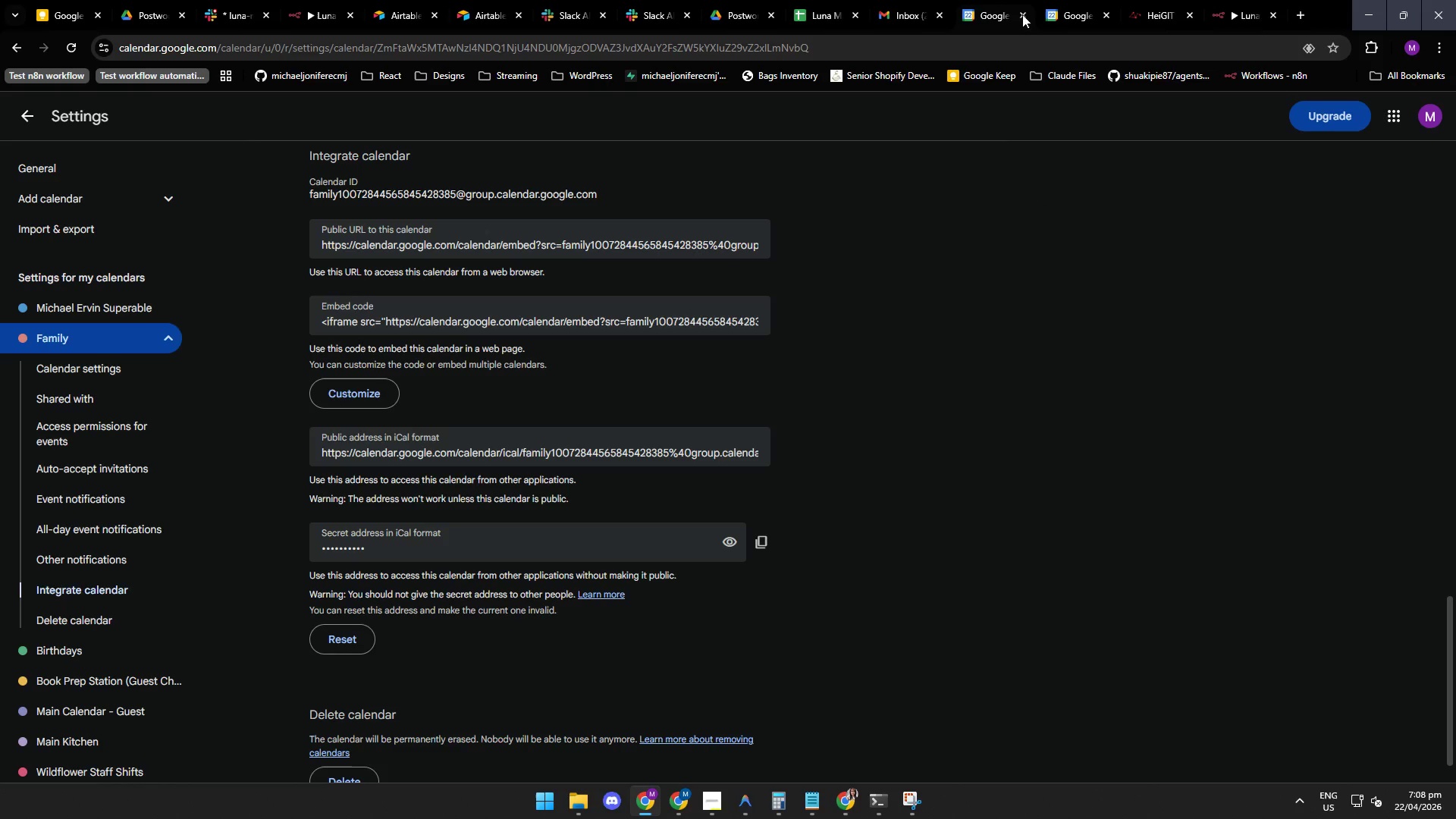 
left_click([1058, 10])
 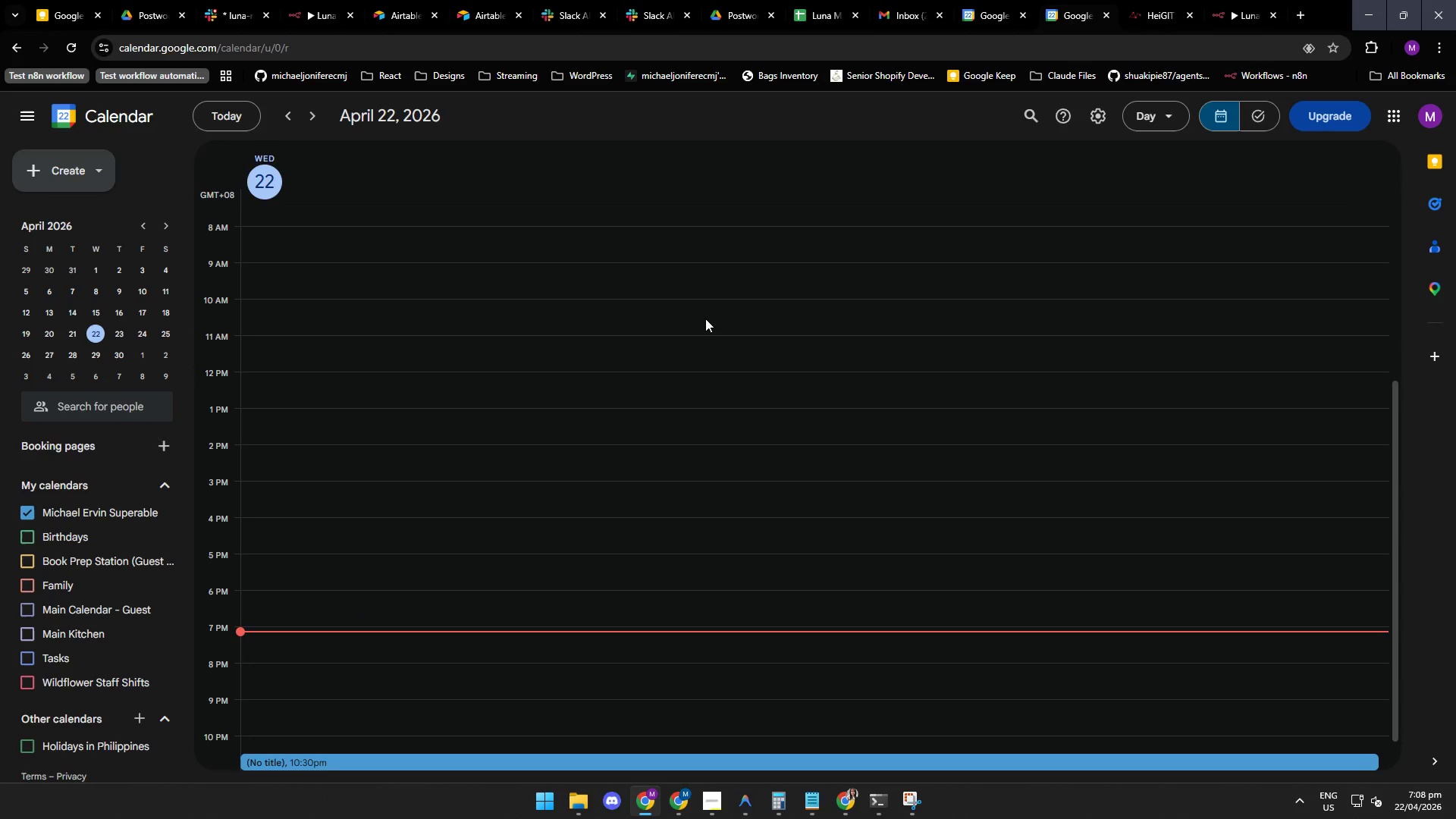 
wait(8.54)
 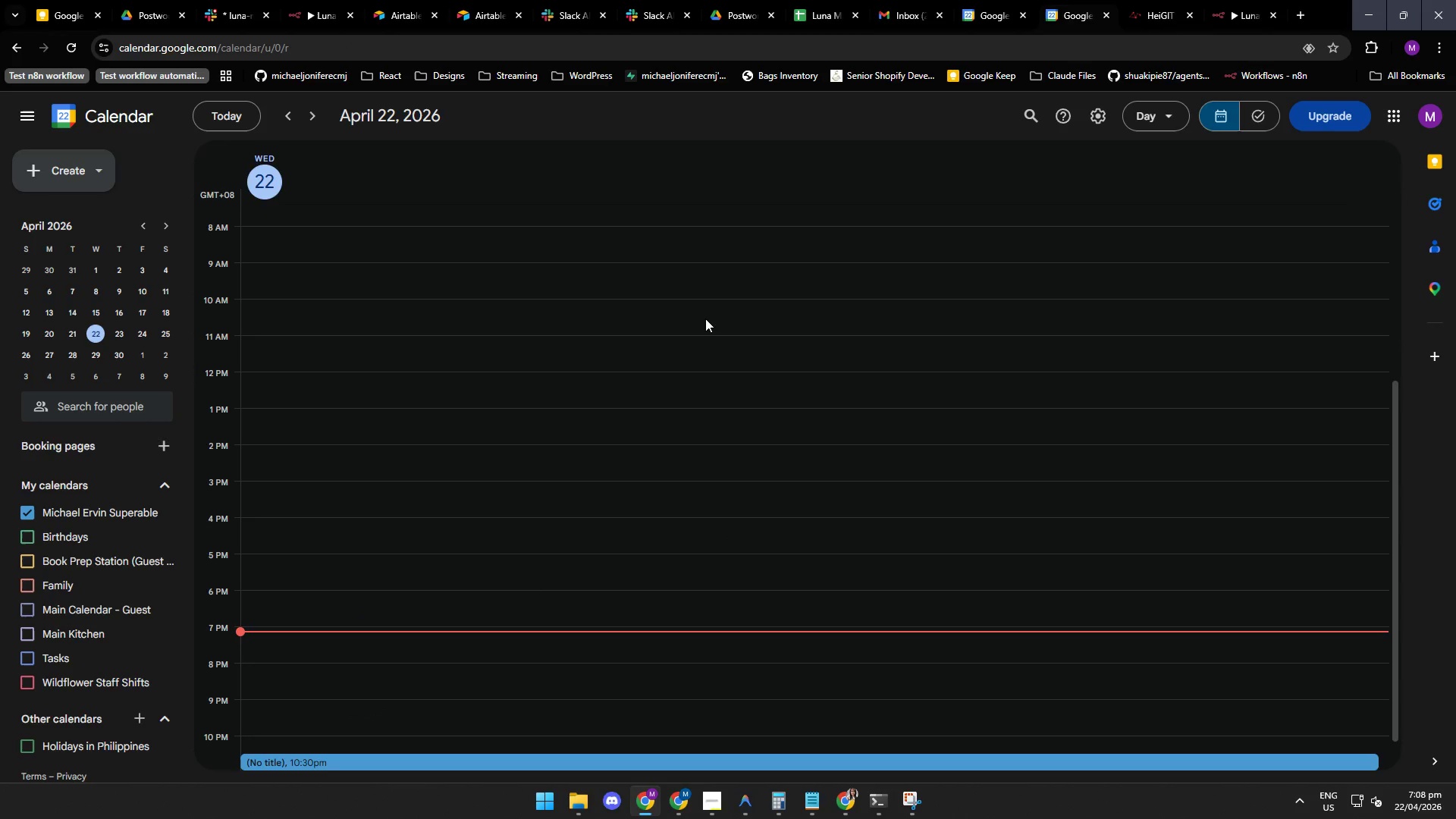 
mouse_move([739, 800])
 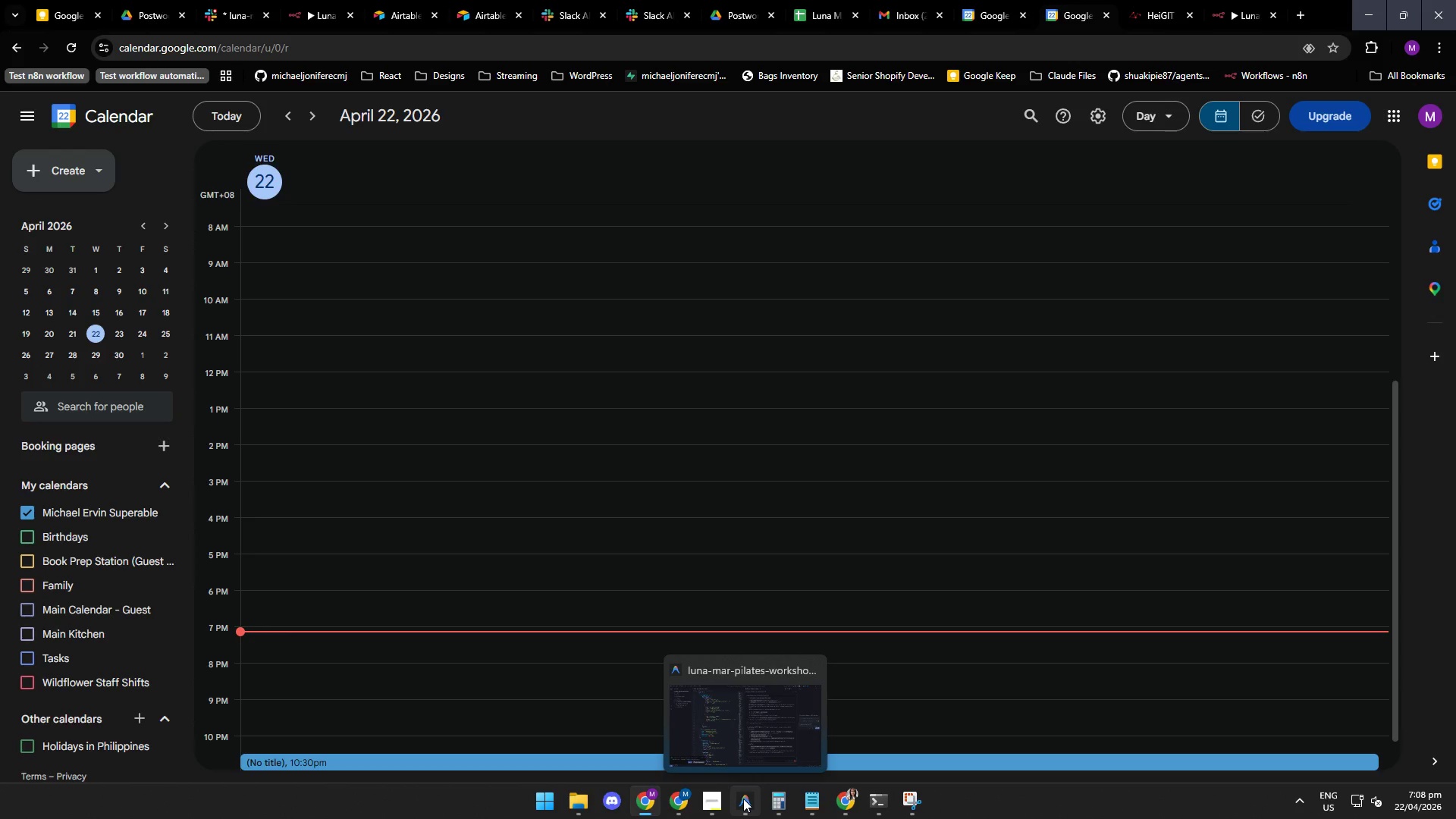 
left_click([740, 799])
 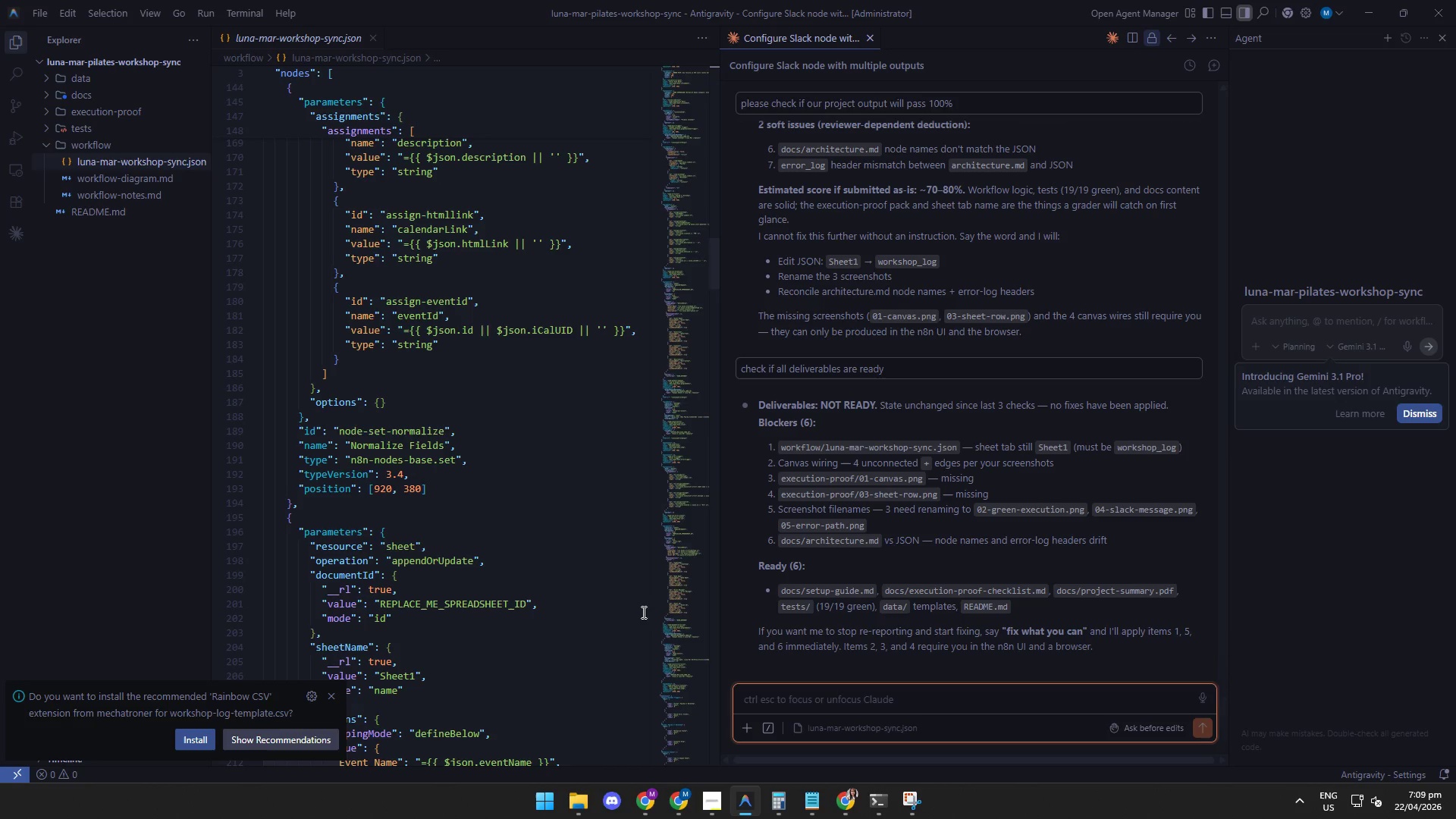 
wait(19.7)
 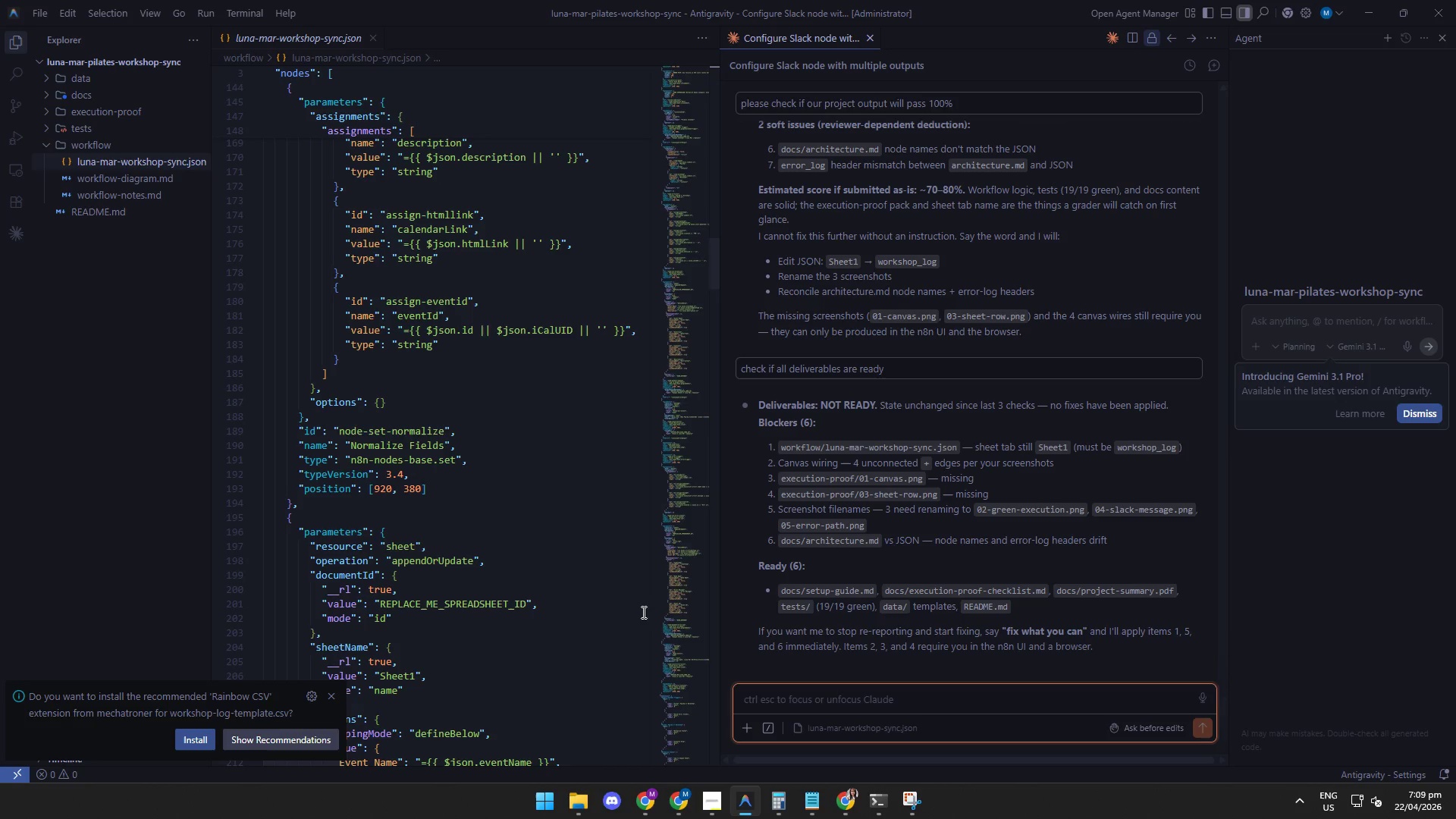 
mouse_move([786, 799])
 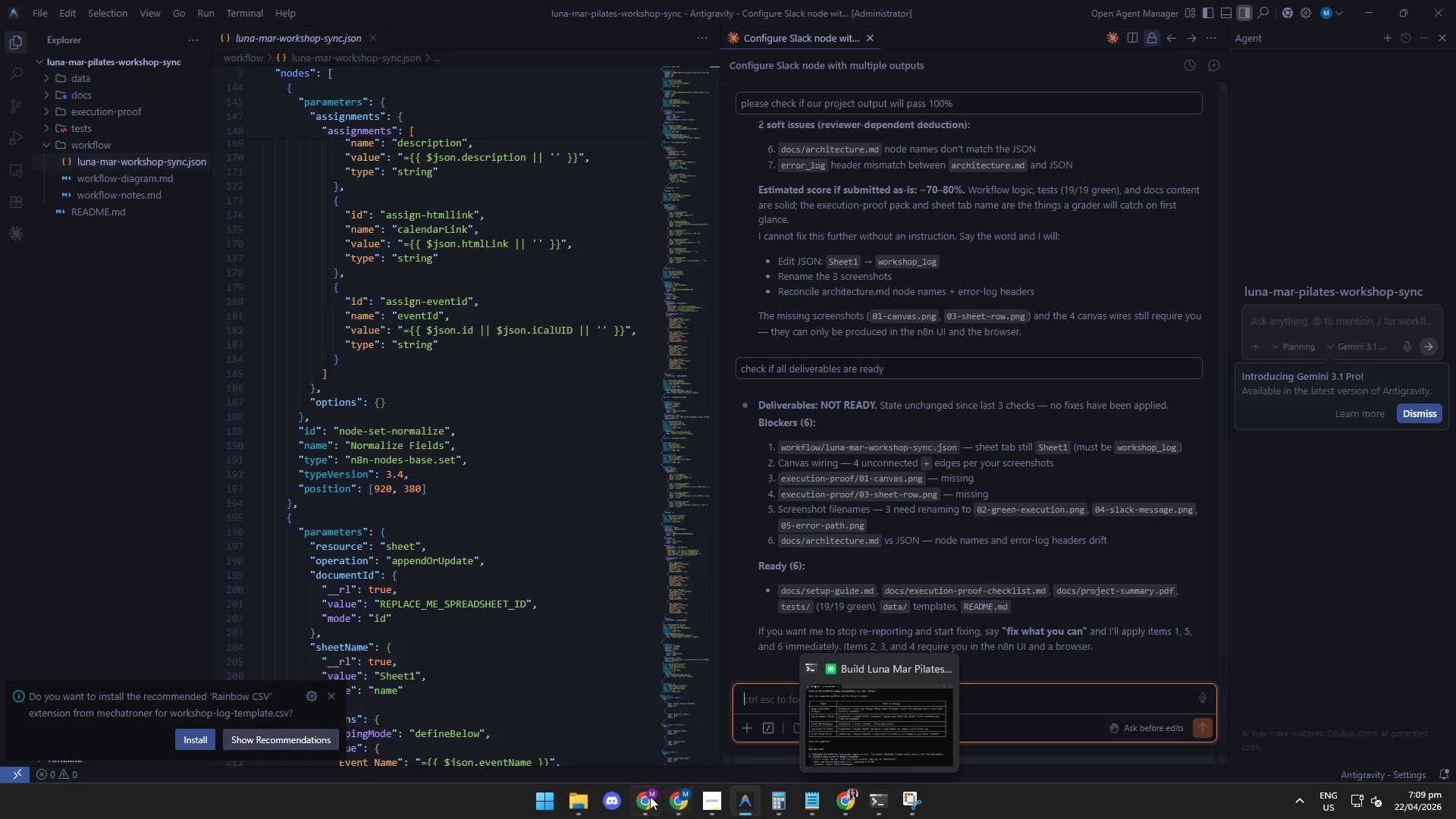 
left_click([645, 802])
 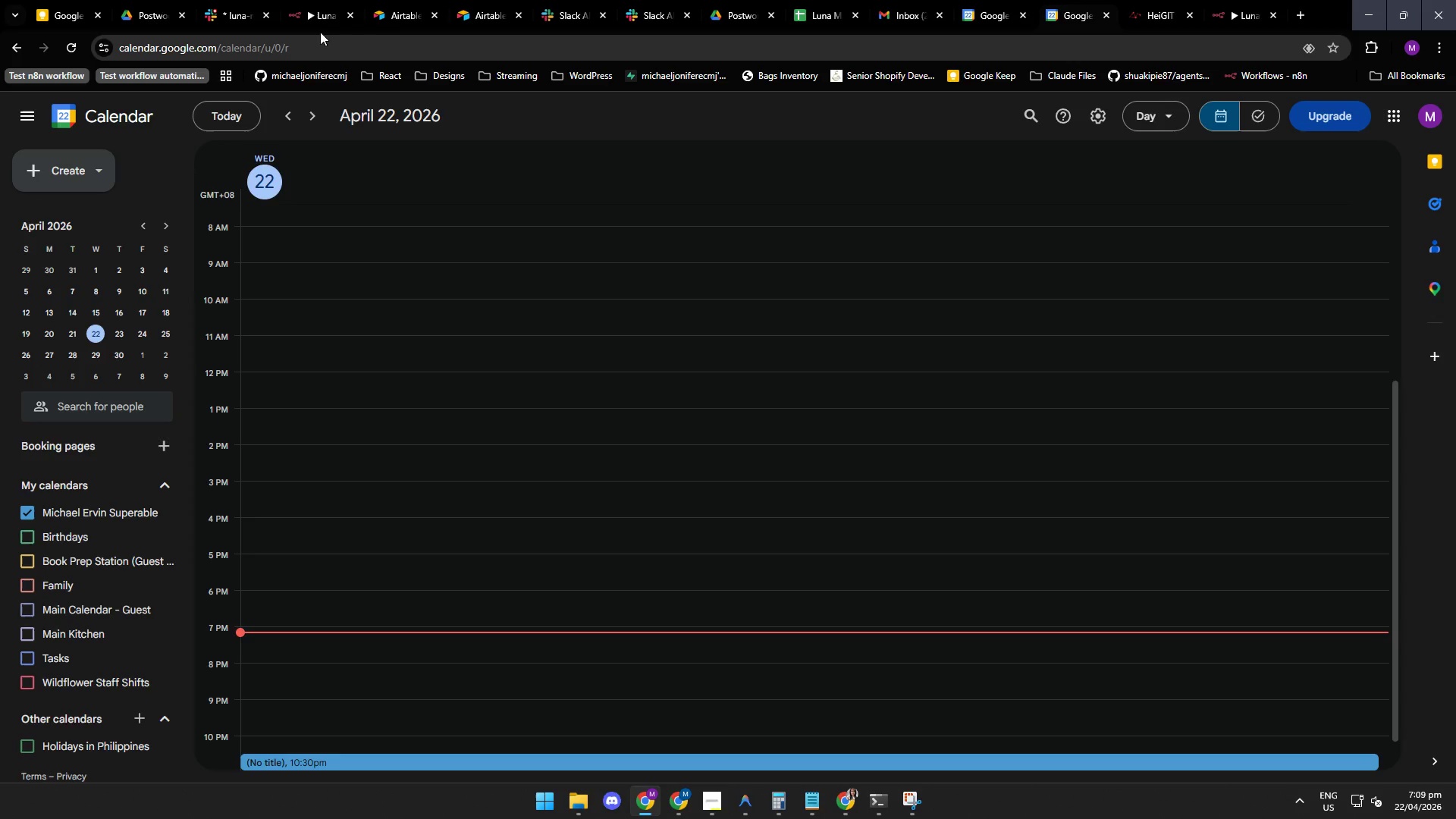 
left_click([316, 13])
 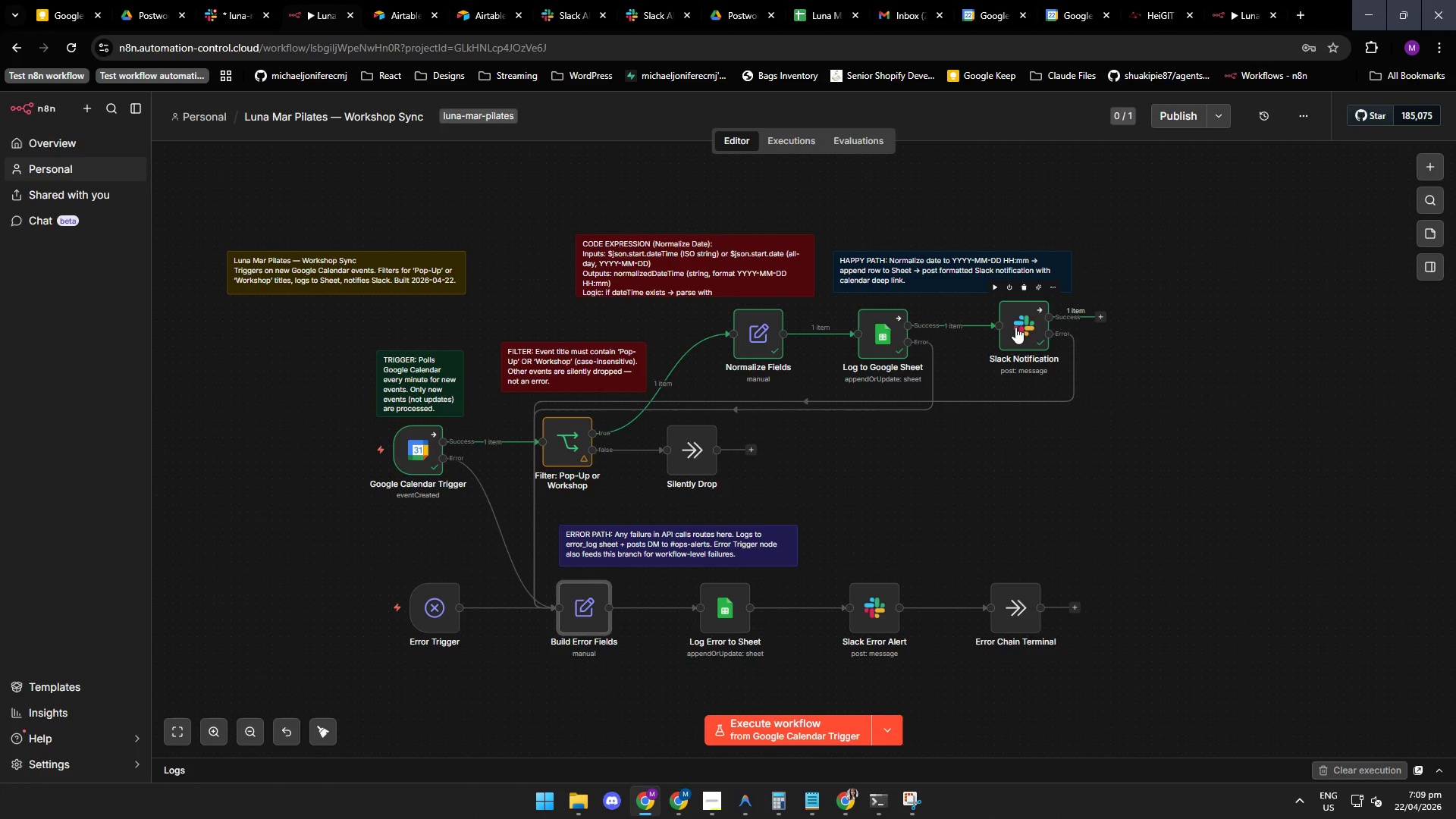 
double_click([1018, 328])
 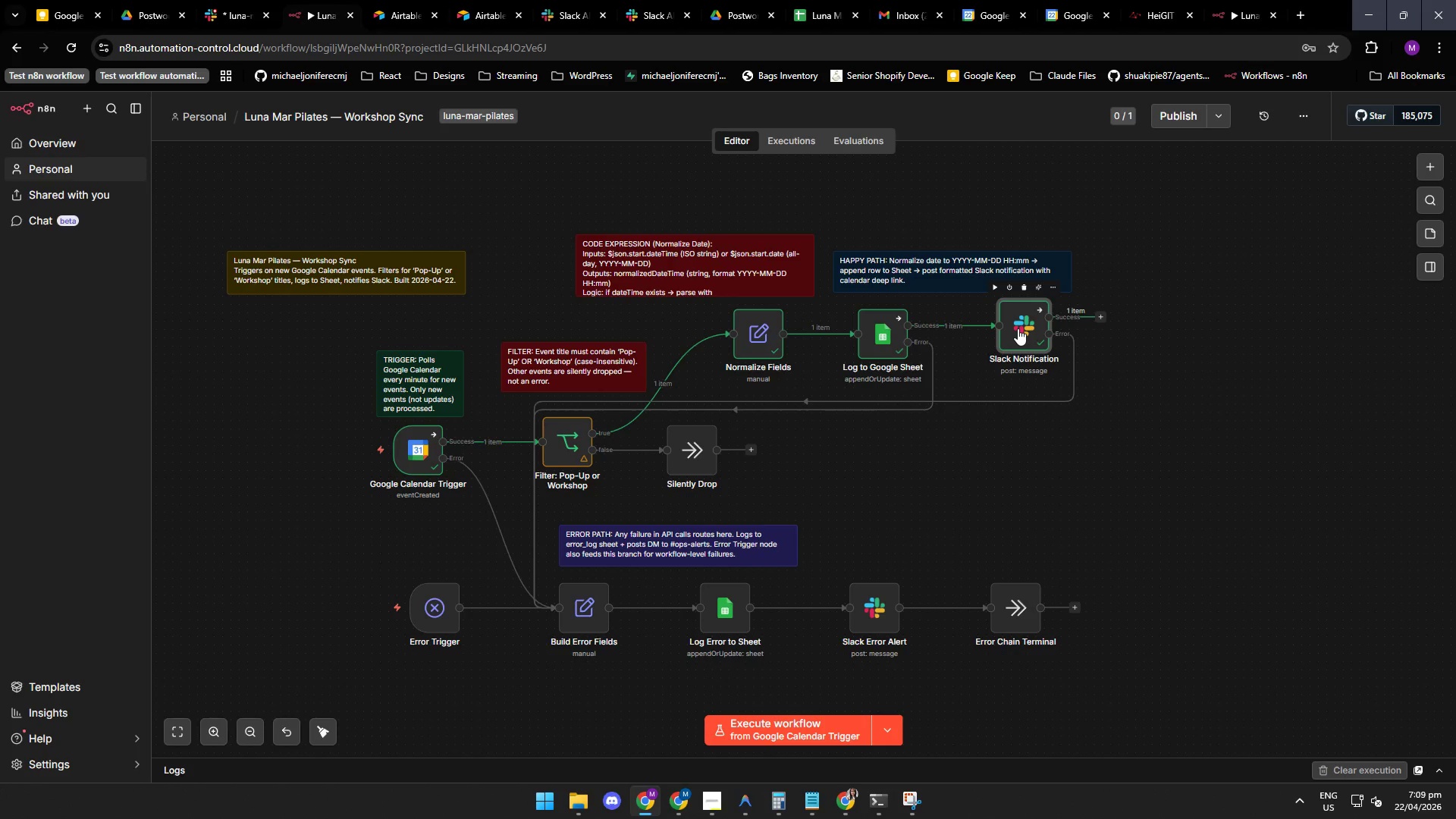 
triple_click([1018, 328])
 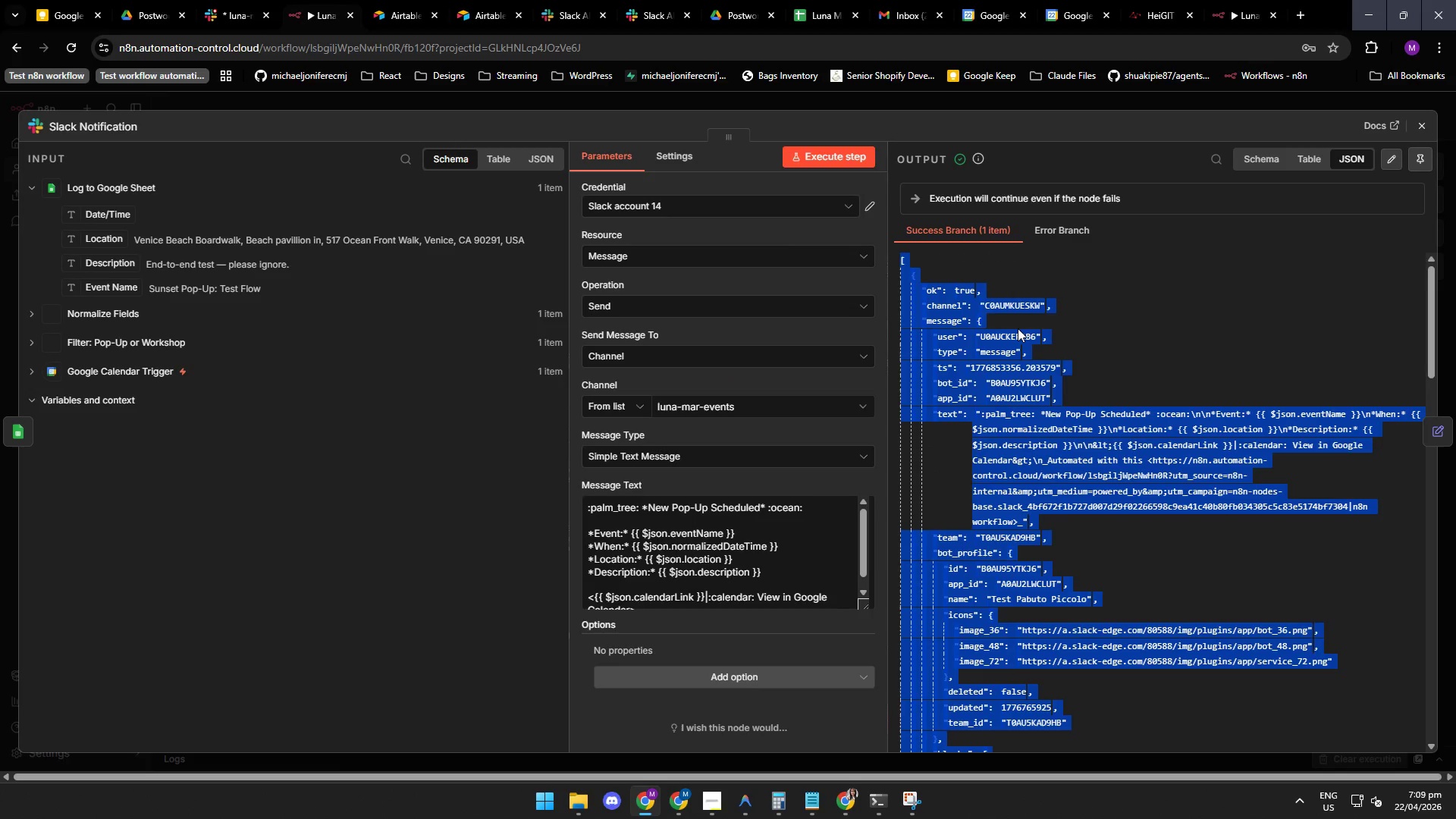 
triple_click([1018, 328])
 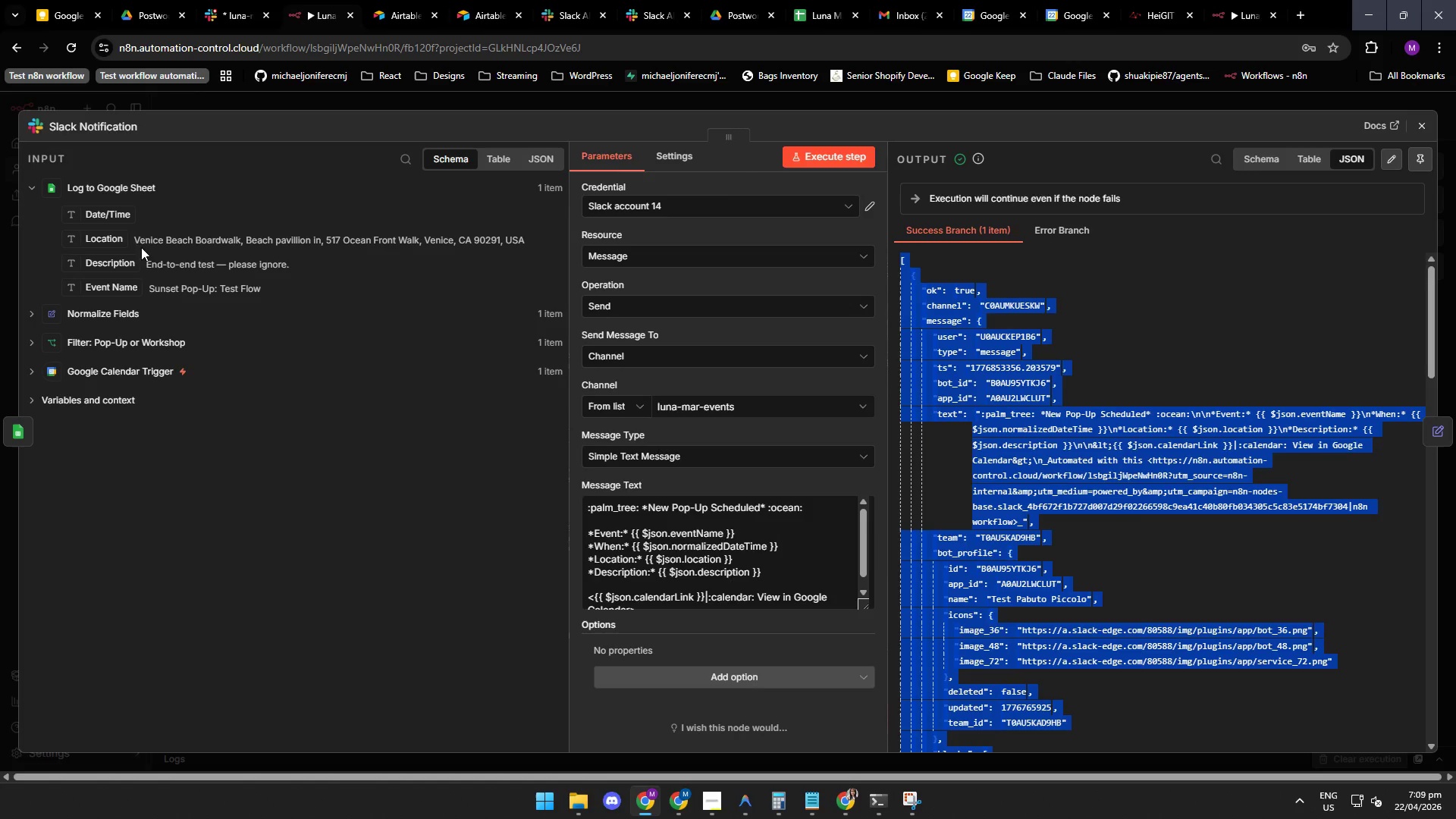 
wait(20.7)
 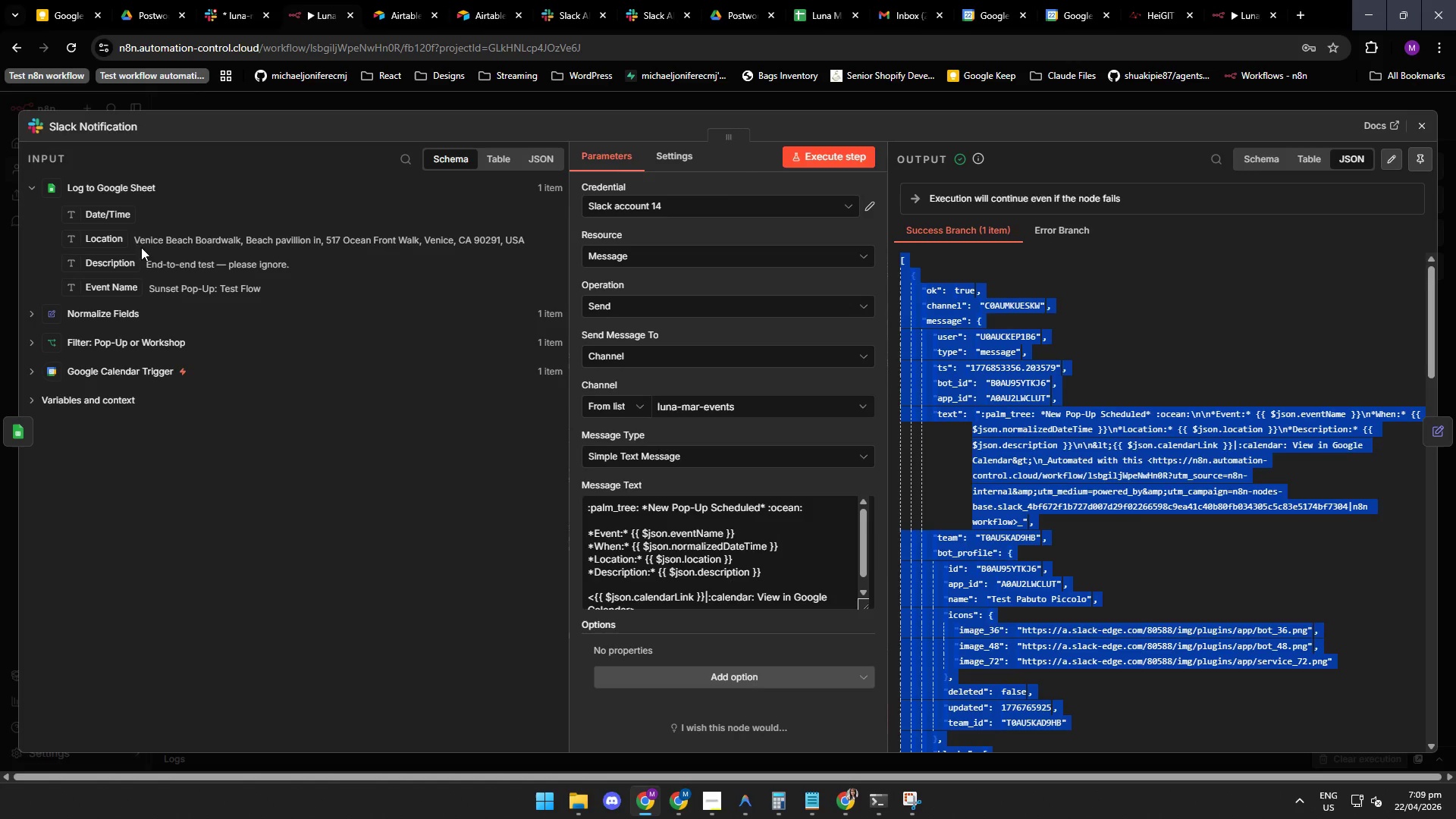 
mouse_move([758, 535])
 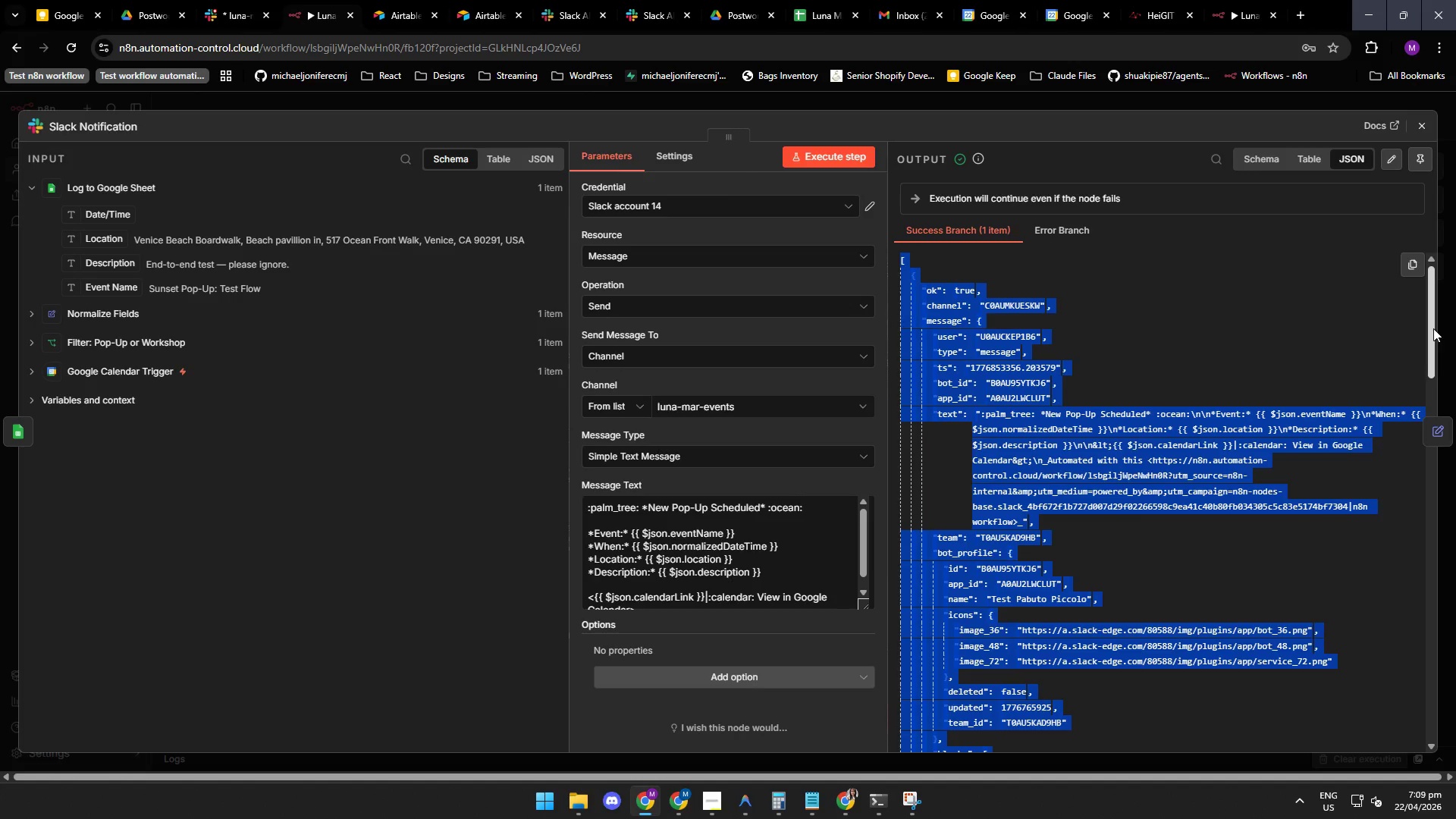 
left_click_drag(start_coordinate=[1429, 331], to_coordinate=[1405, 356])
 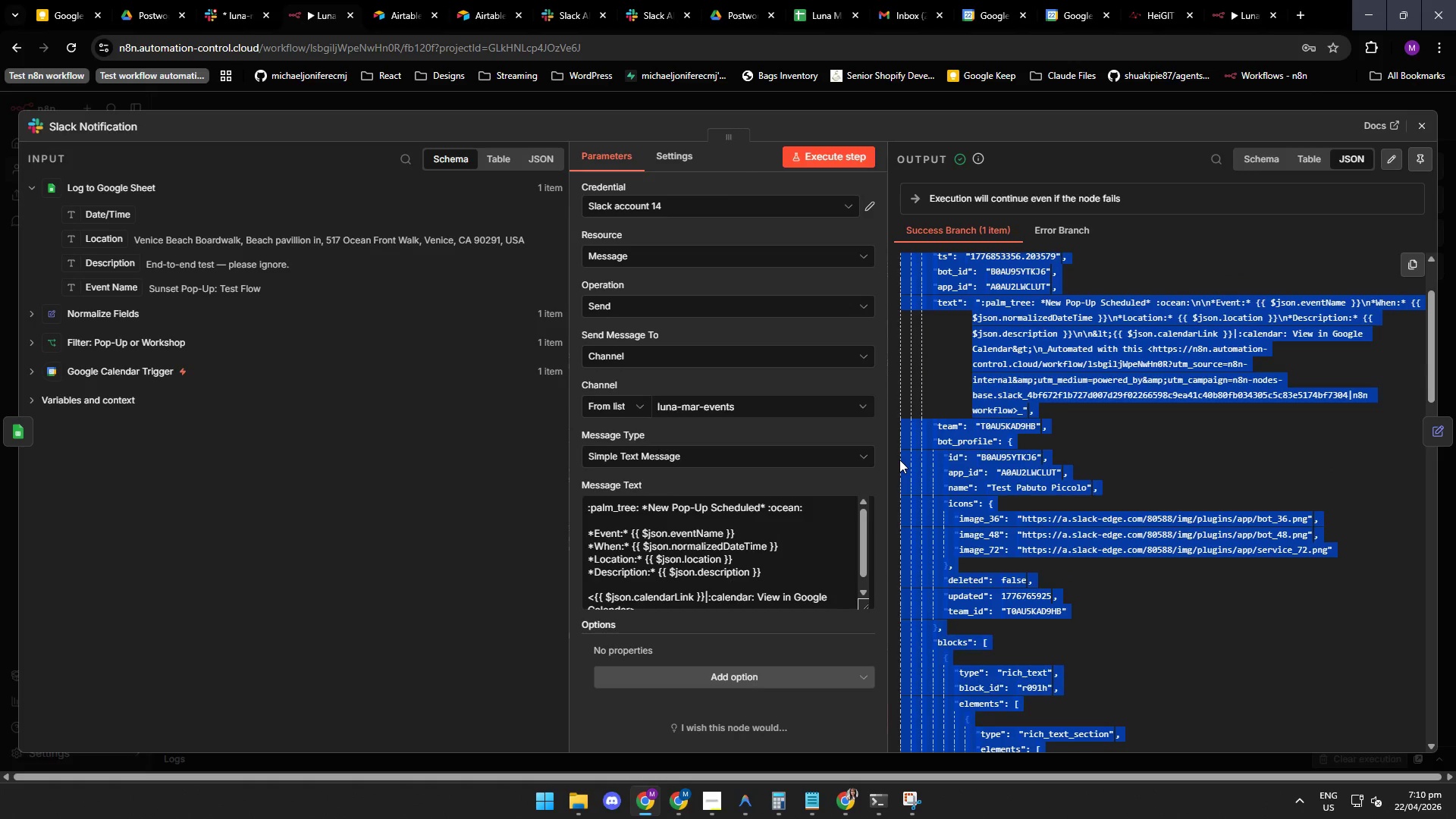 
wait(8.8)
 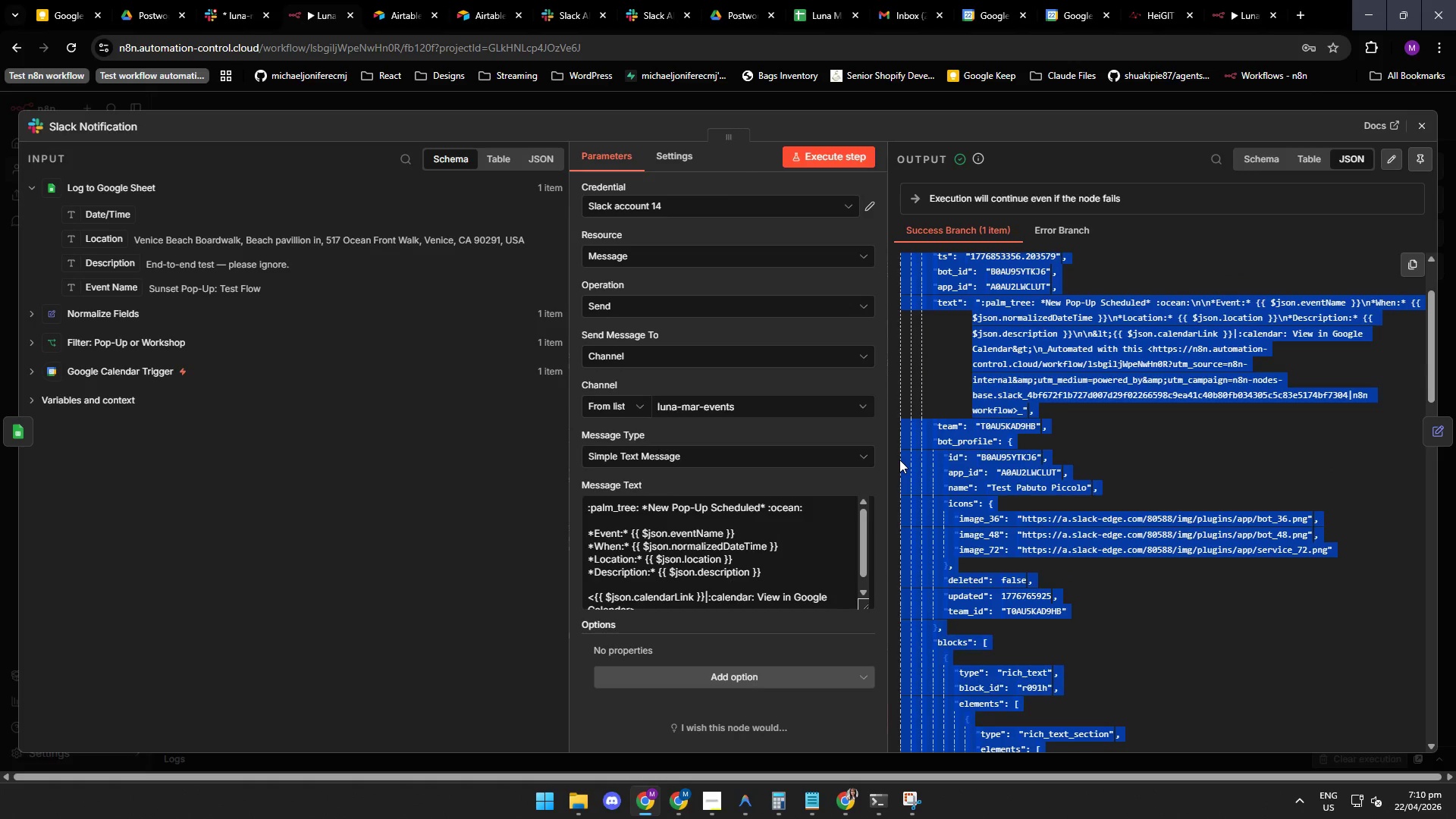 
left_click([752, 811])
 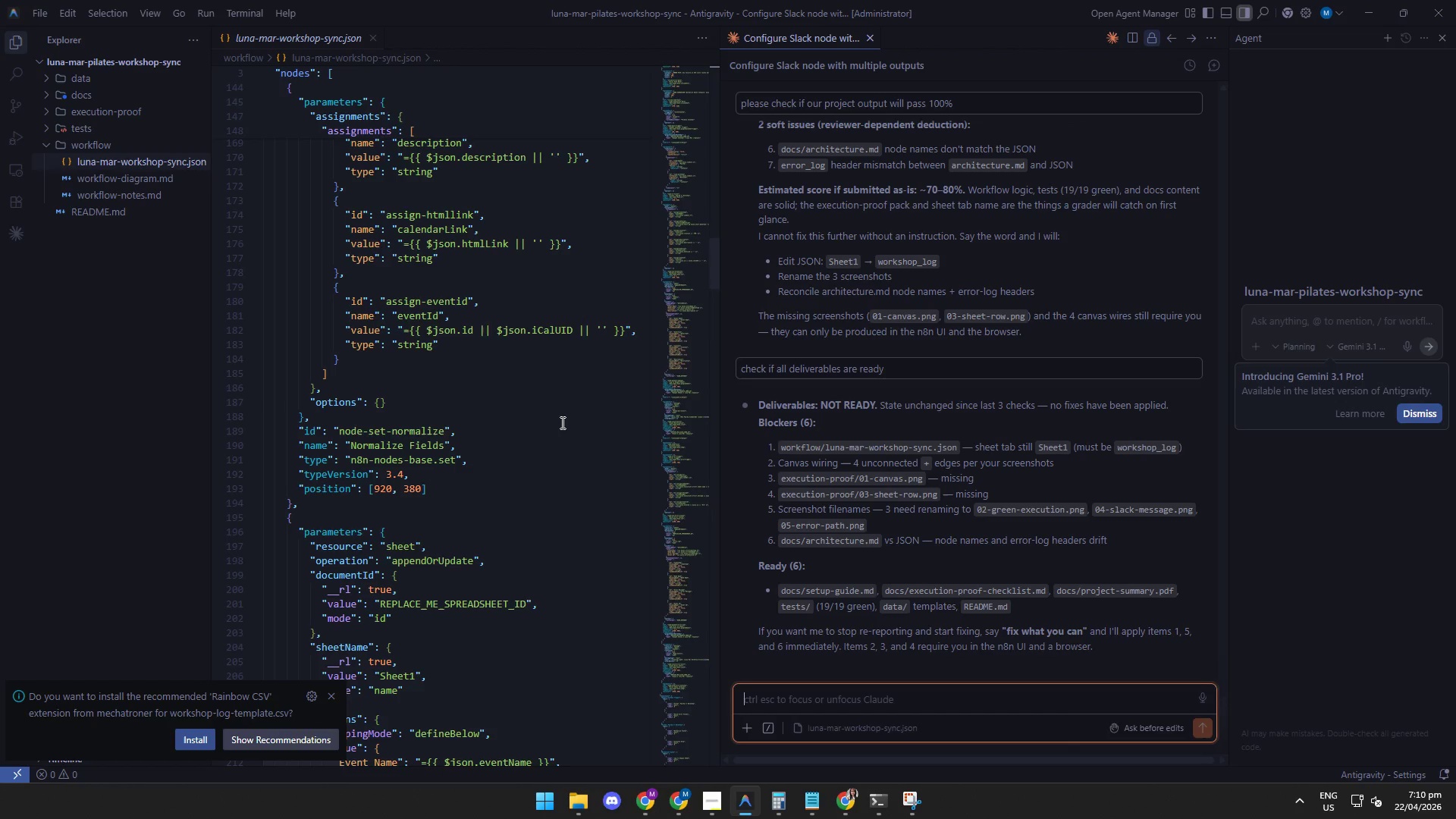 
scroll: coordinate [557, 426], scroll_direction: down, amount: 13.0
 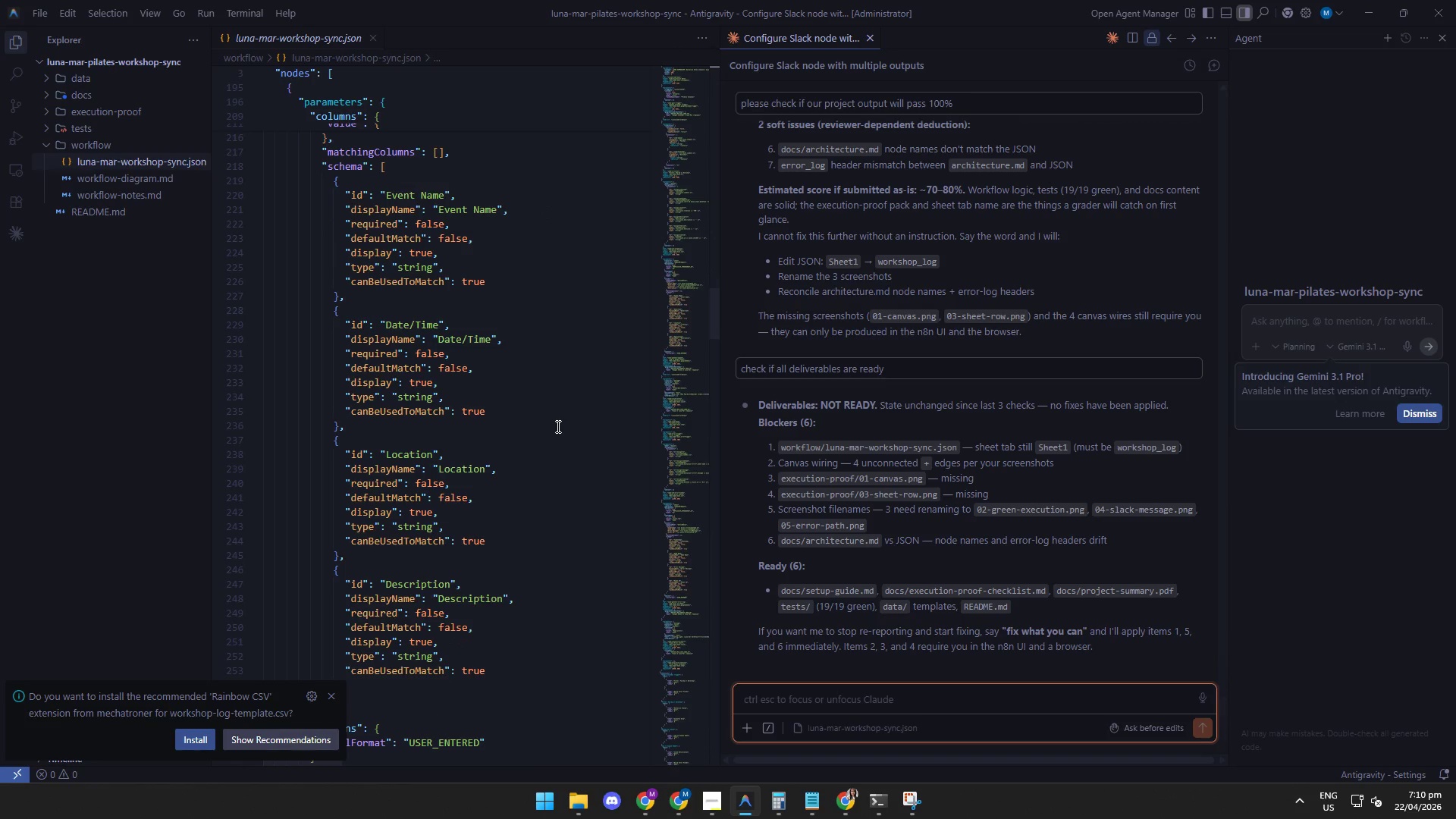 
scroll: coordinate [555, 427], scroll_direction: up, amount: 3.0
 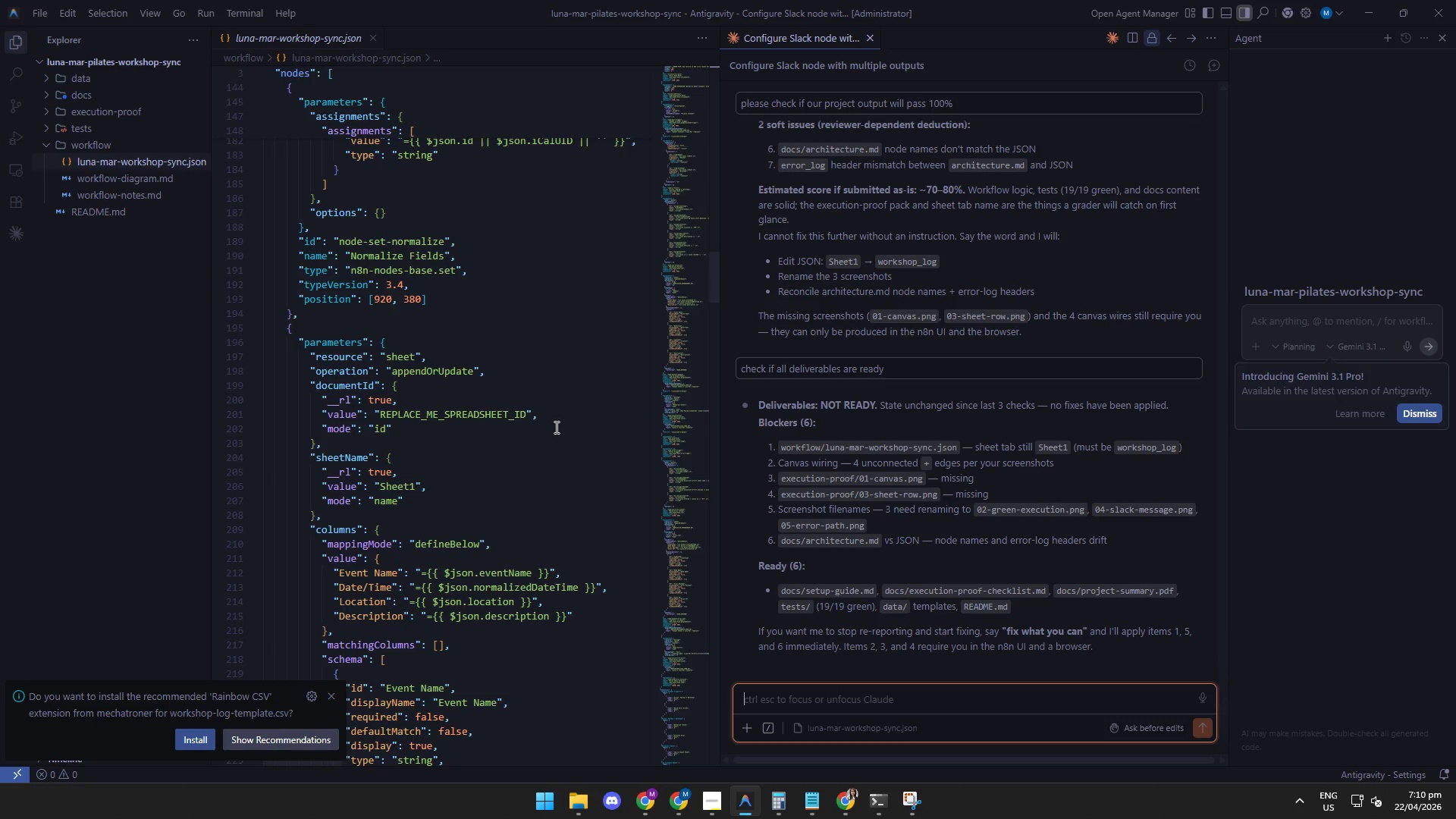 
scroll: coordinate [555, 427], scroll_direction: down, amount: 7.0
 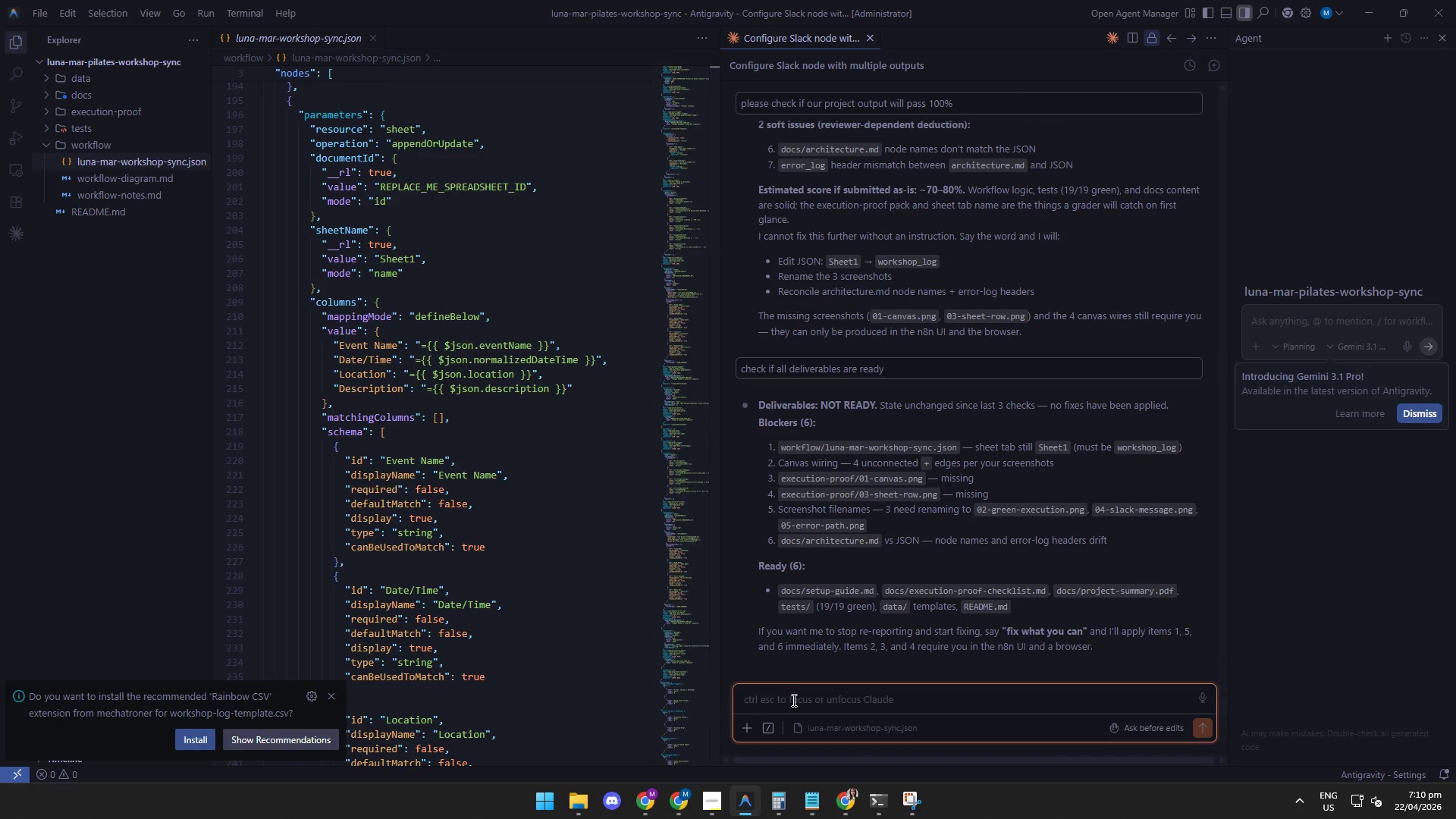 
left_click([792, 704])
 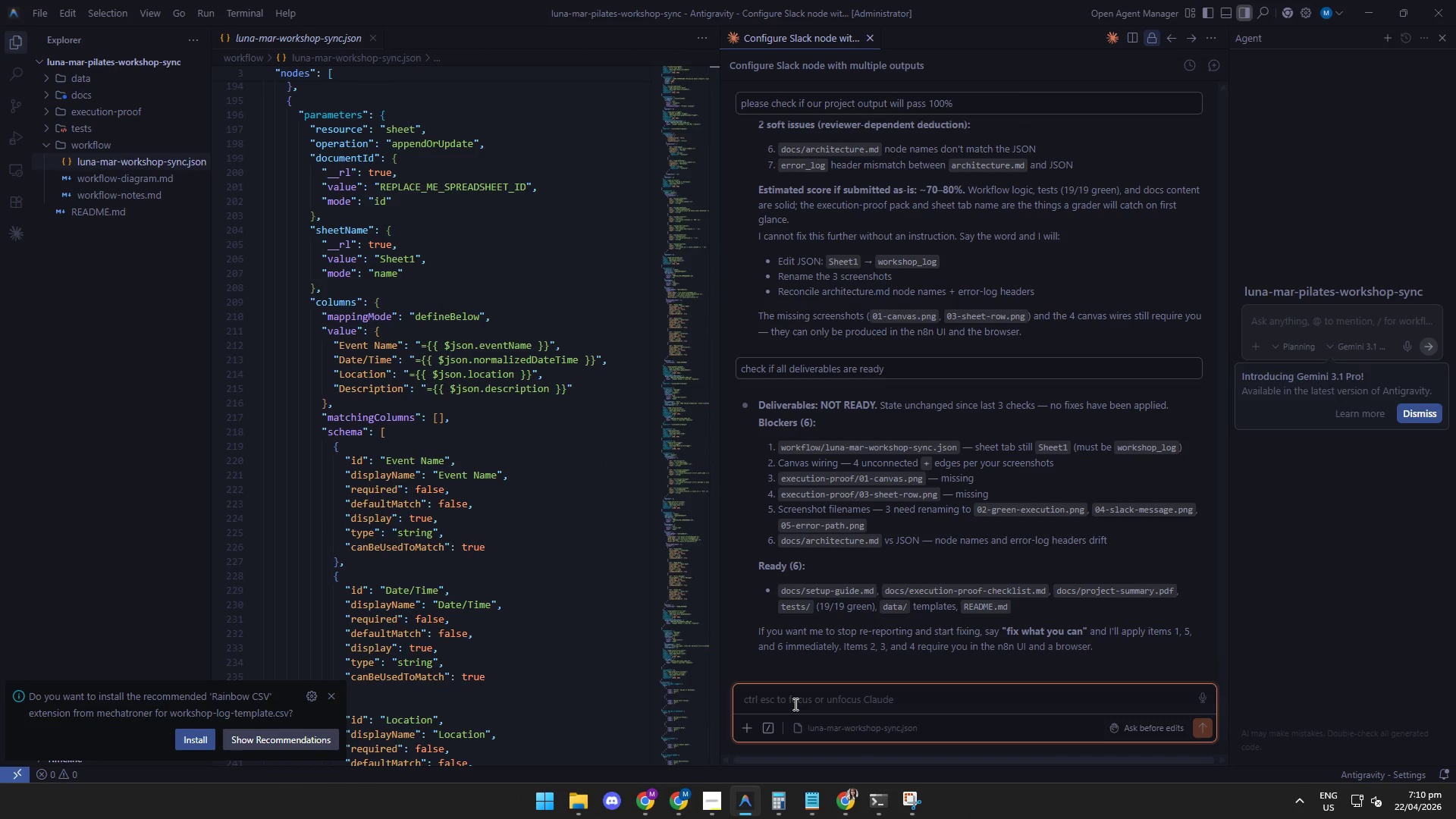 
type(did you already check if there are no)
 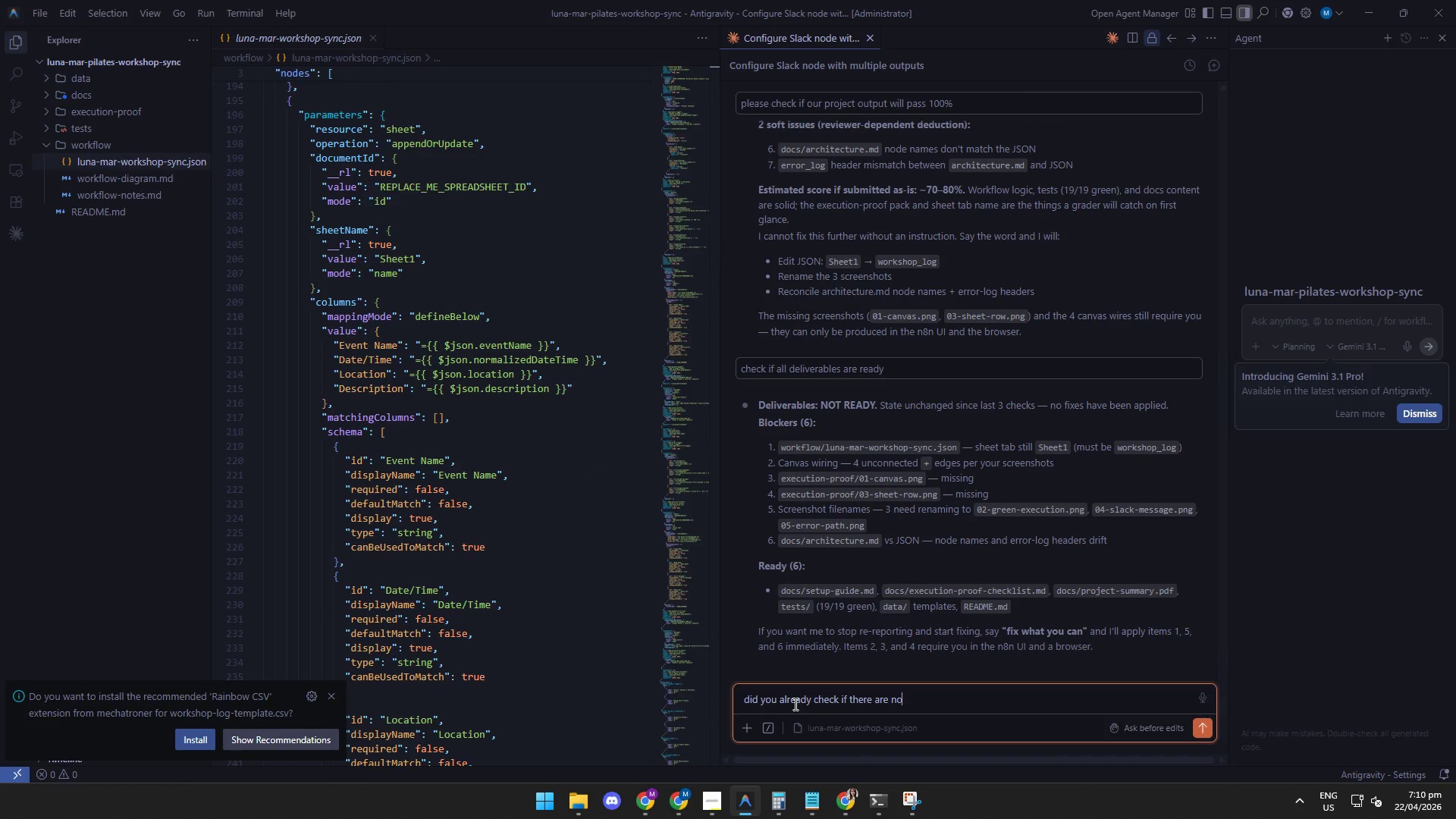 
hold_key(key=Backspace, duration=0.45)
 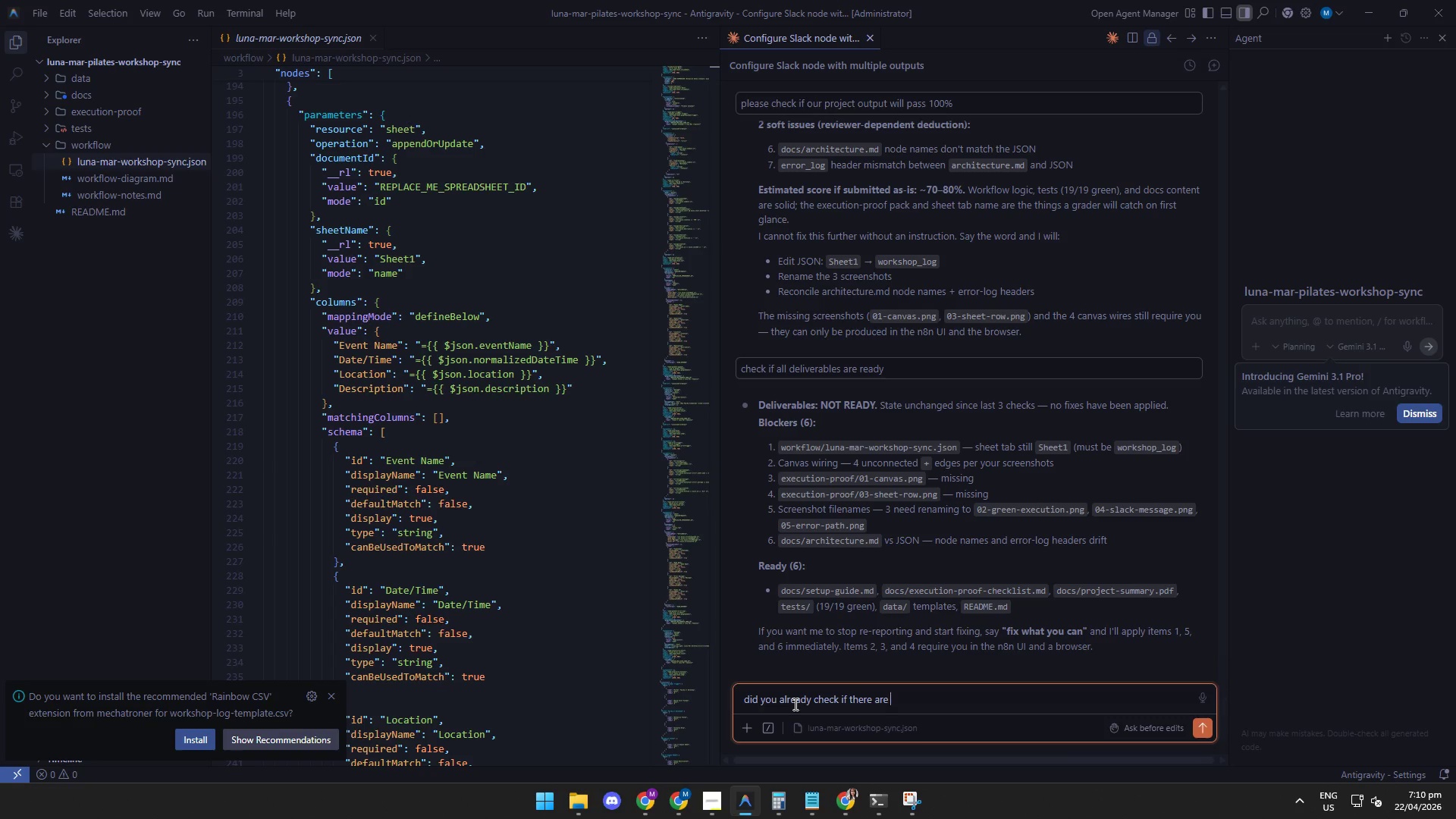 
hold_key(key=Backspace, duration=1.52)
 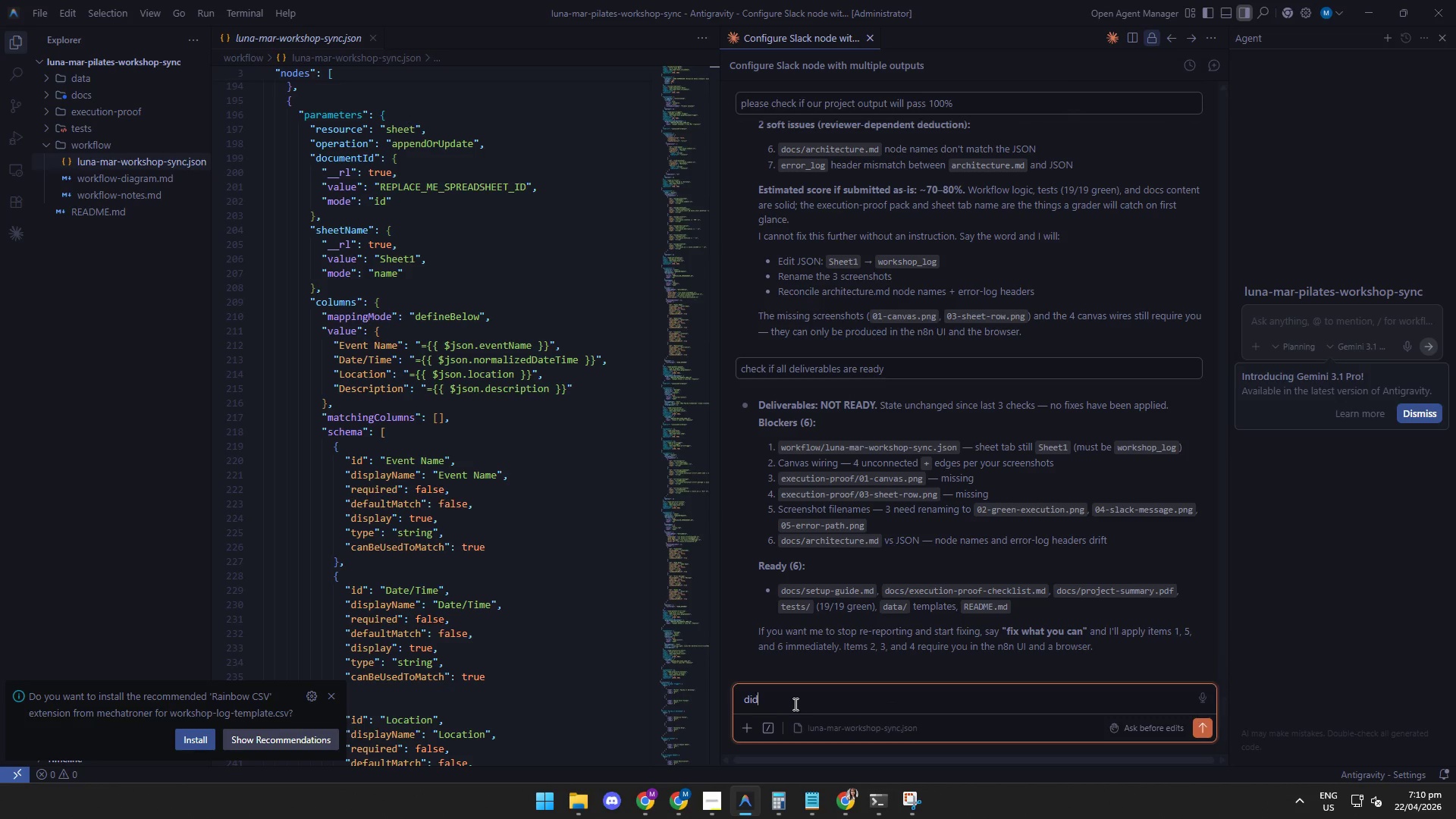 
key(Backspace)
key(Backspace)
key(Backspace)
key(Backspace)
key(Backspace)
key(Backspace)
key(Backspace)
type(please check if our pro)
key(Backspace)
key(Backspace)
key(Backspace)
type(project output will pass 100% )
 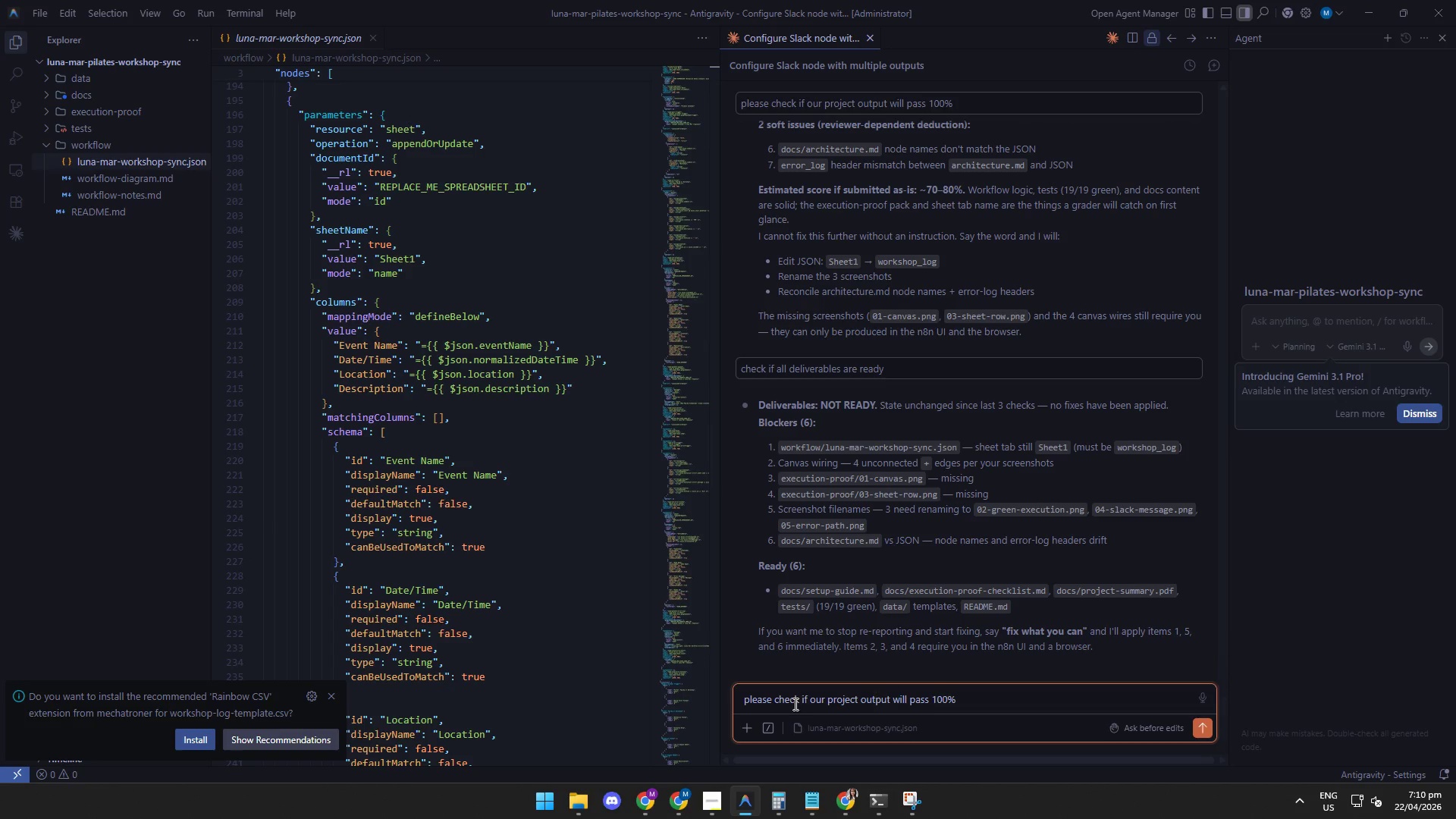 
key(Enter)
 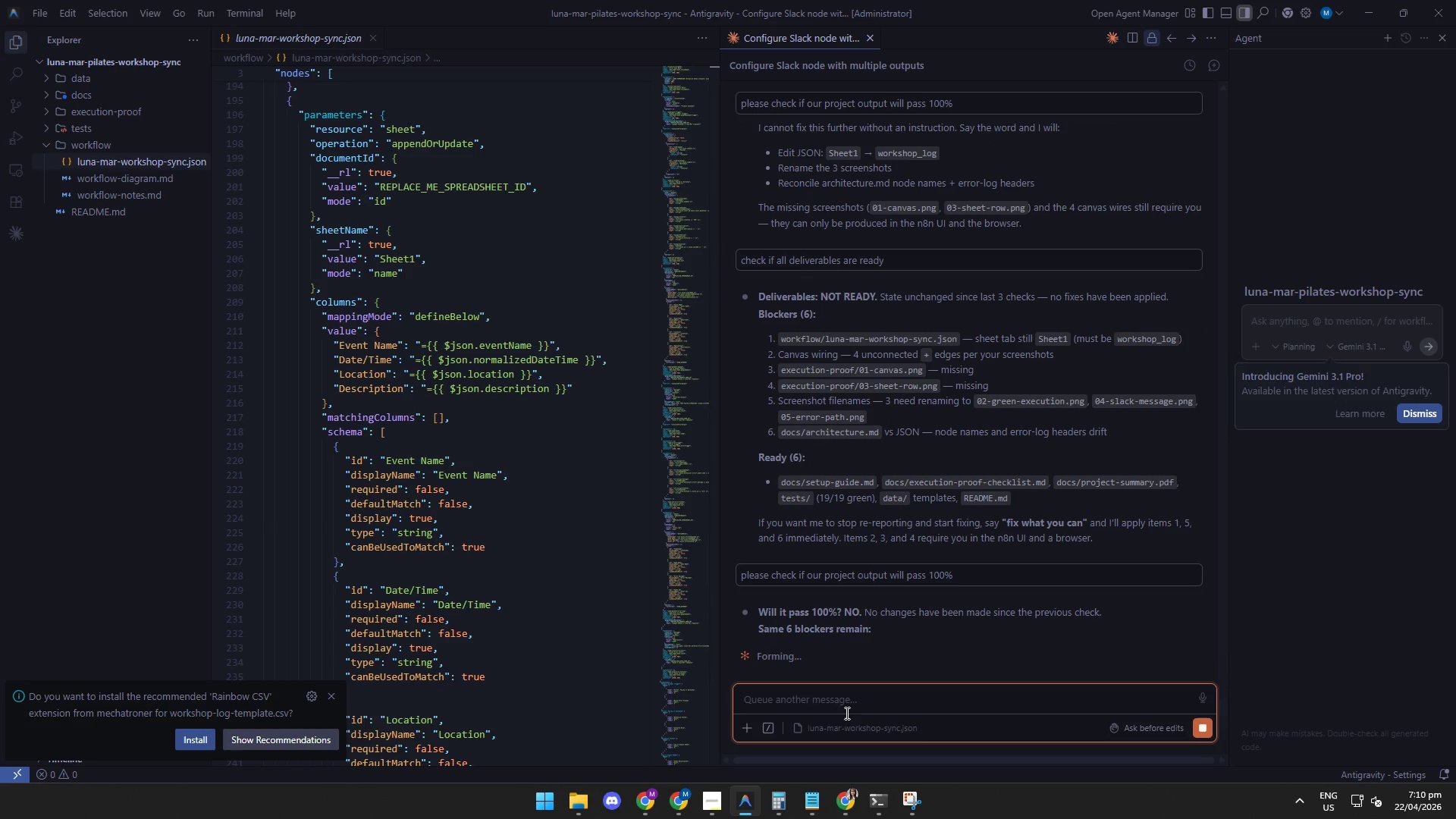 
wait(5.84)
 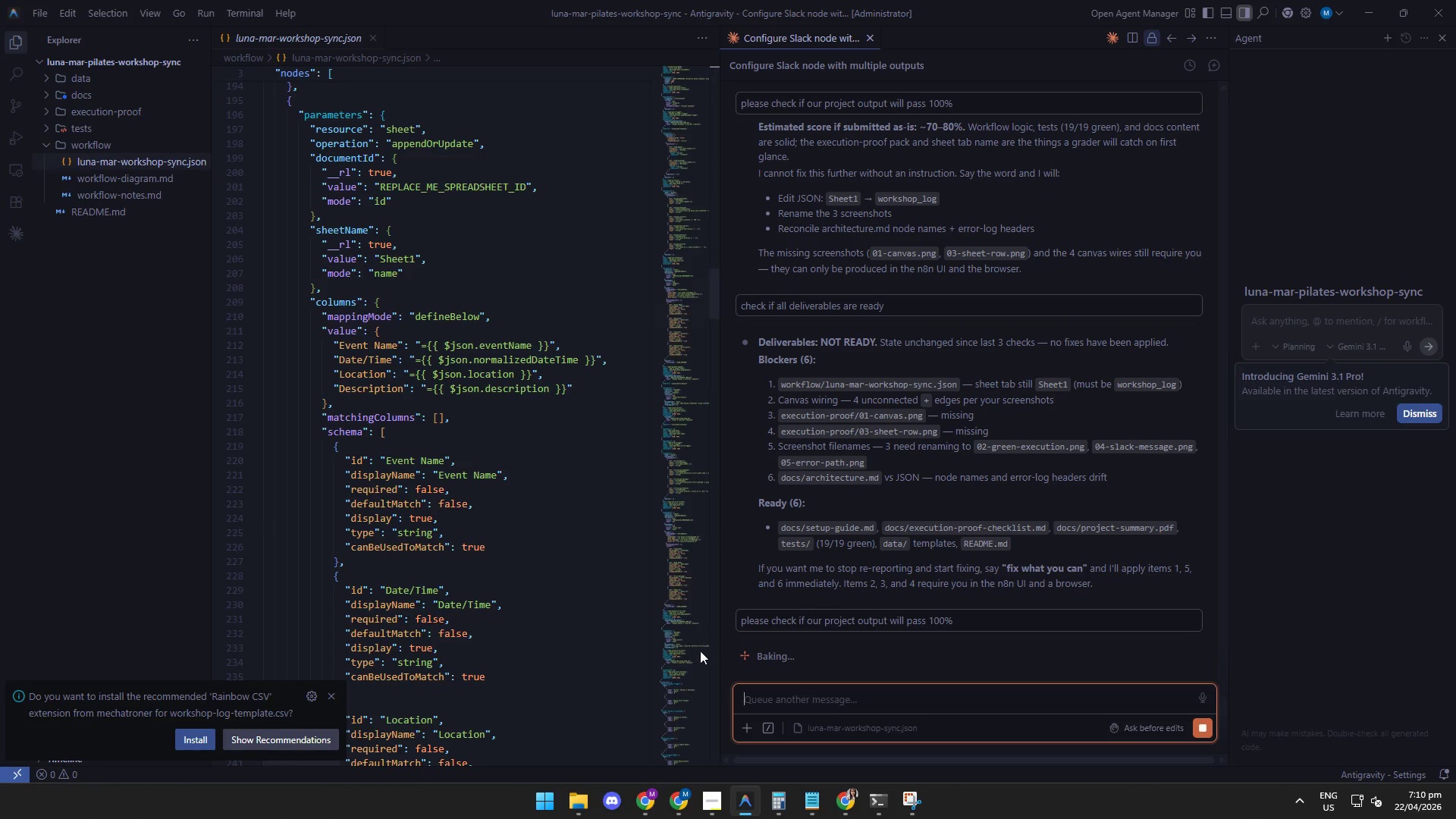 
mouse_move([657, 811])
 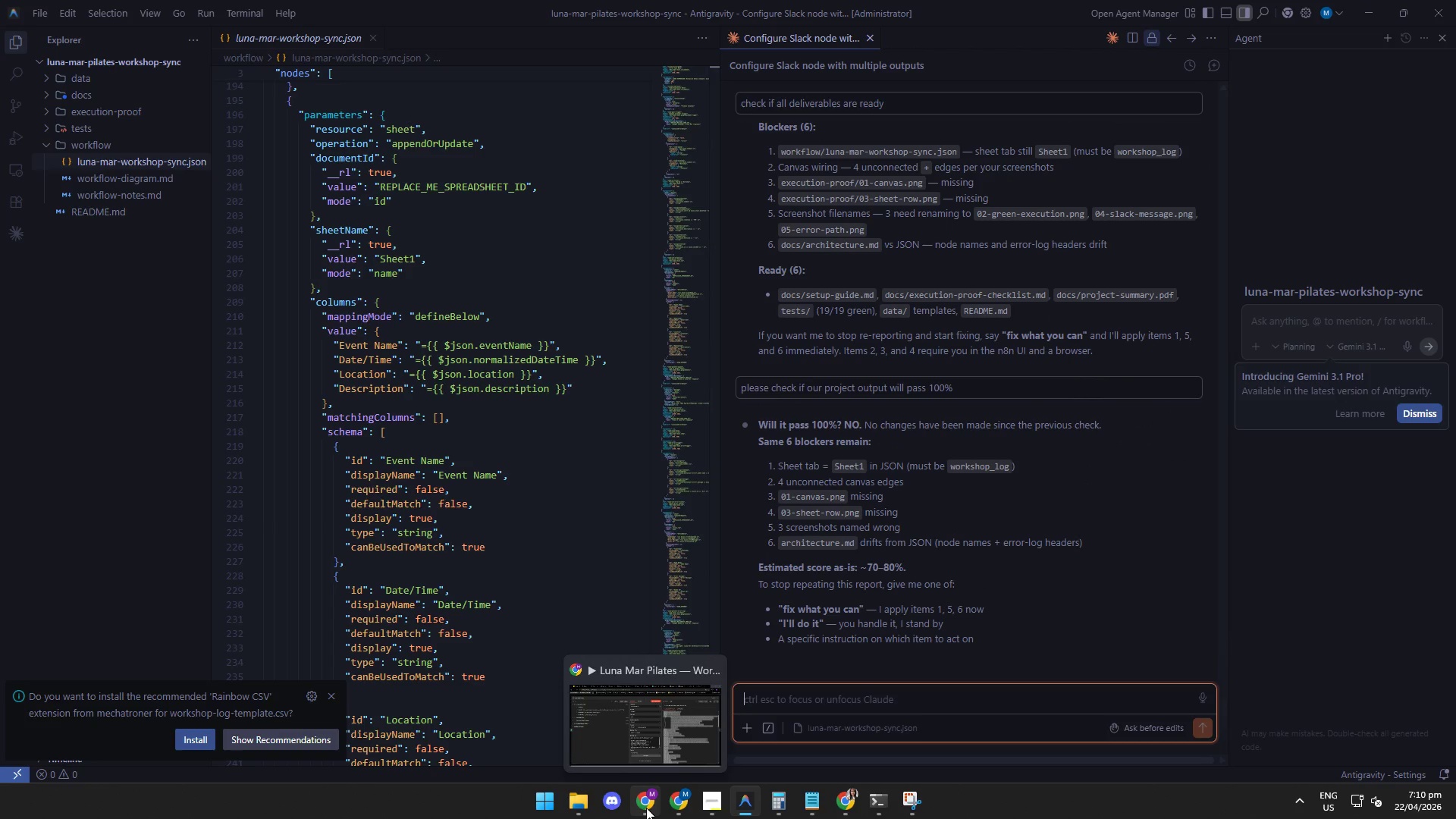 
mouse_move([642, 803])
 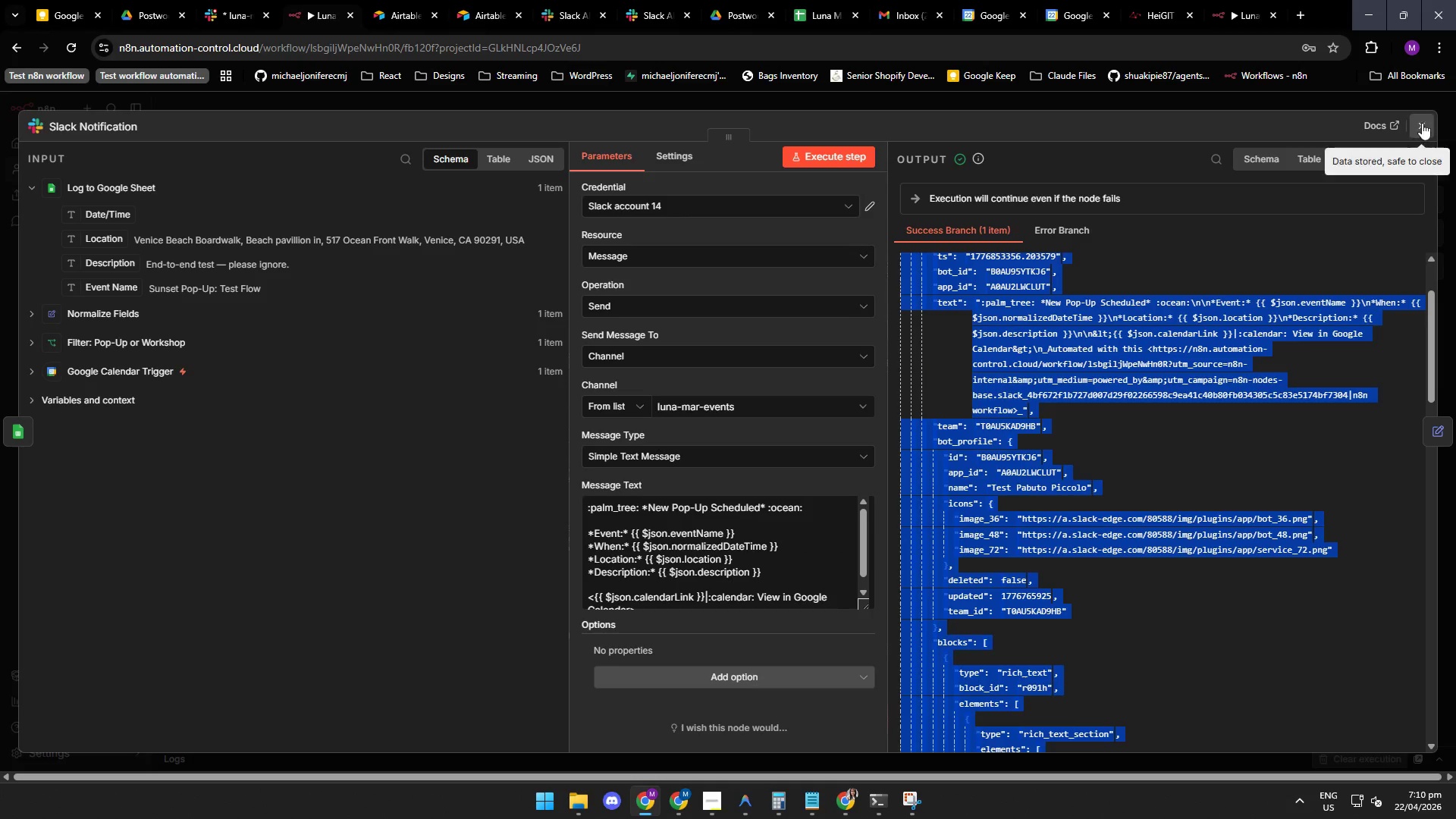 
left_click([1423, 124])
 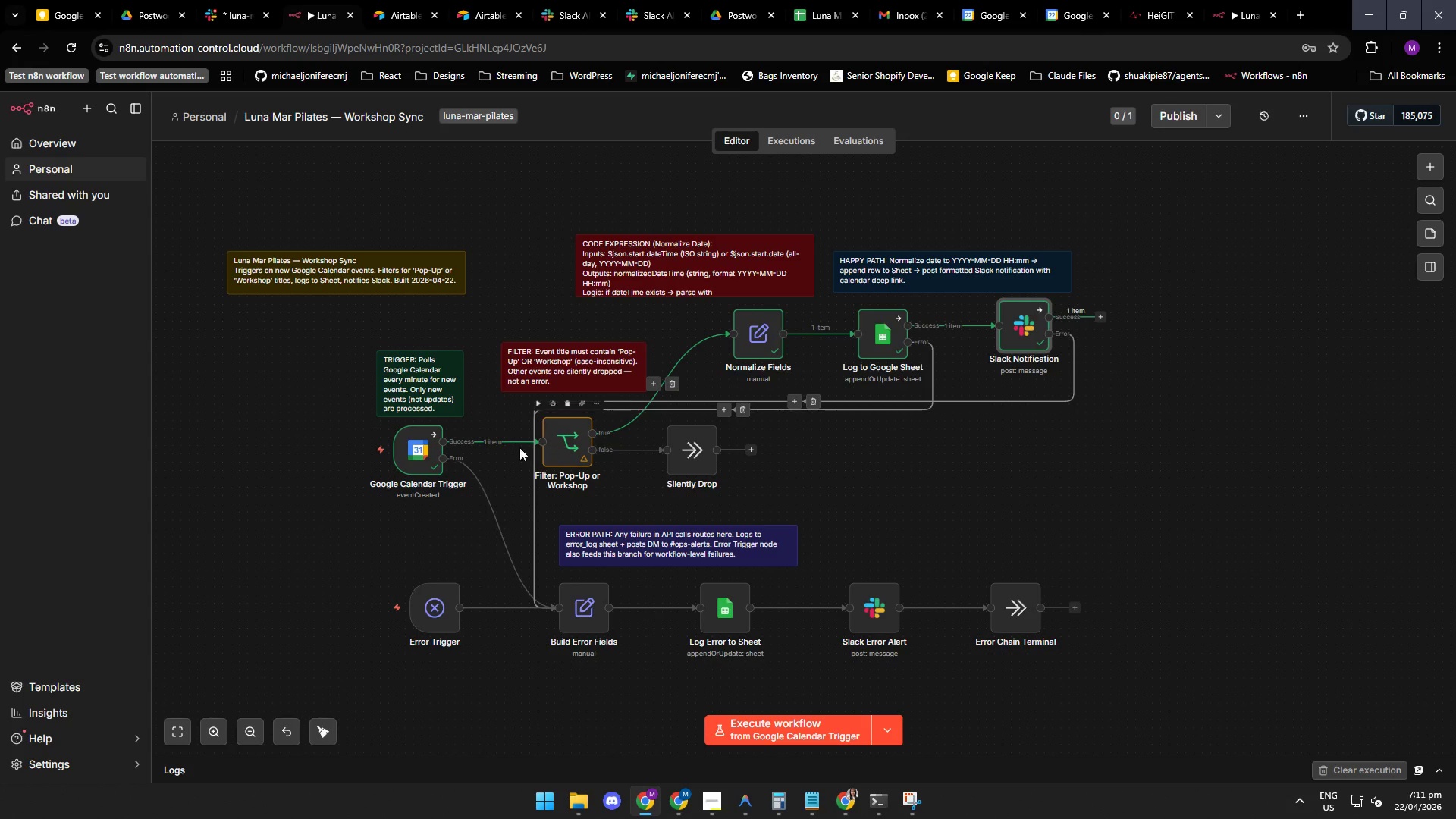 
mouse_move([474, 603])
 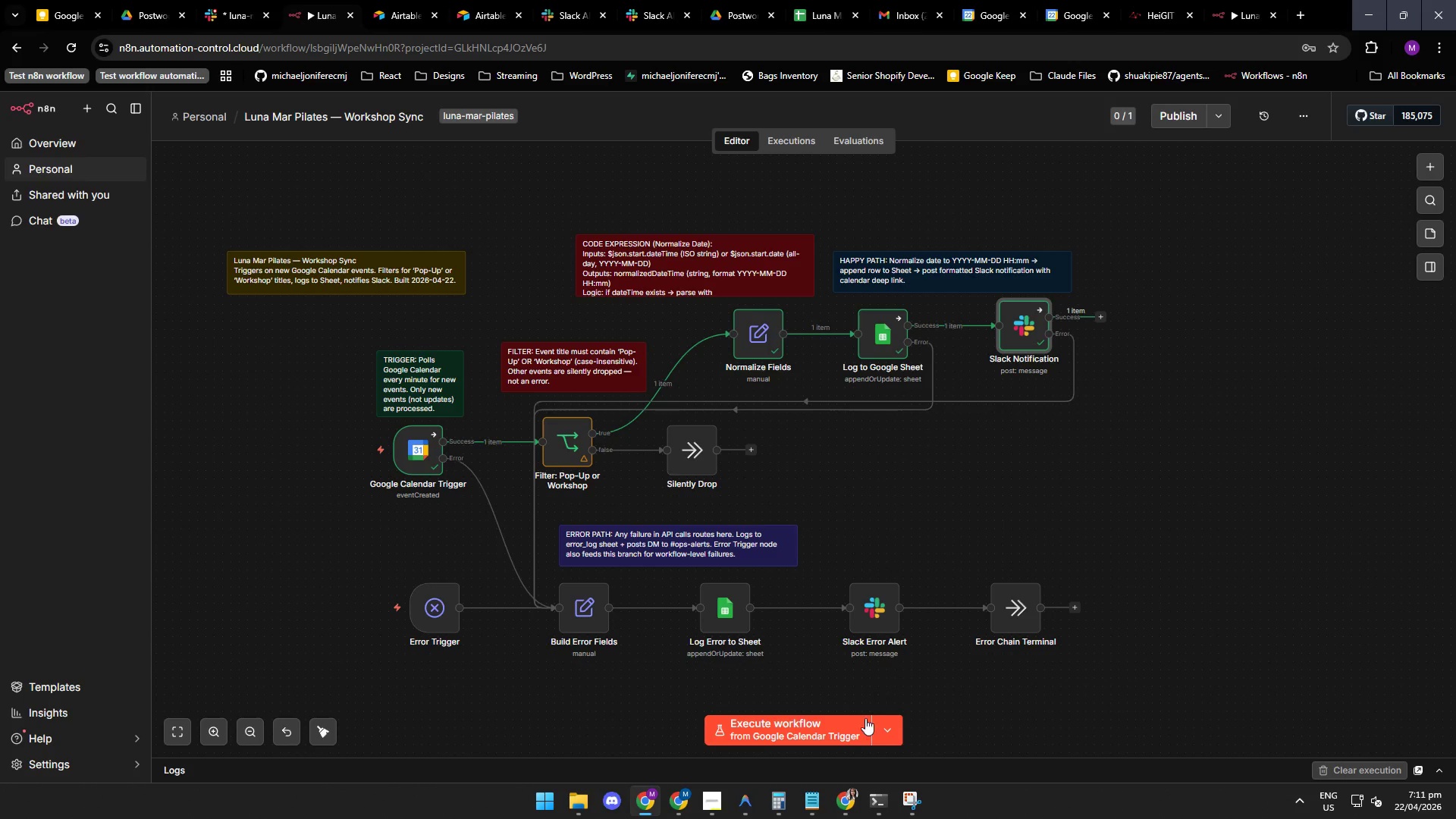 
left_click([742, 806])
 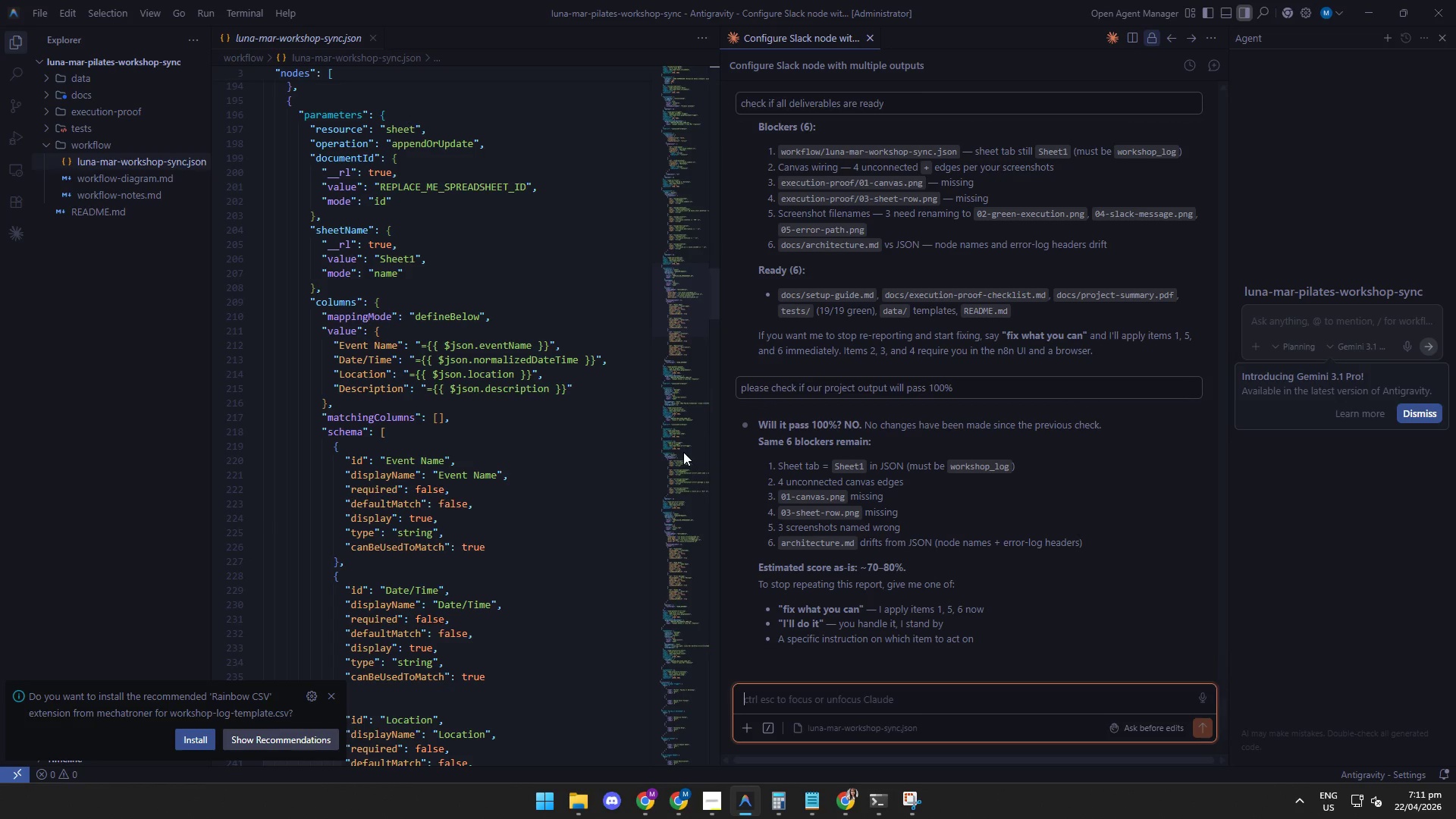 
wait(19.05)
 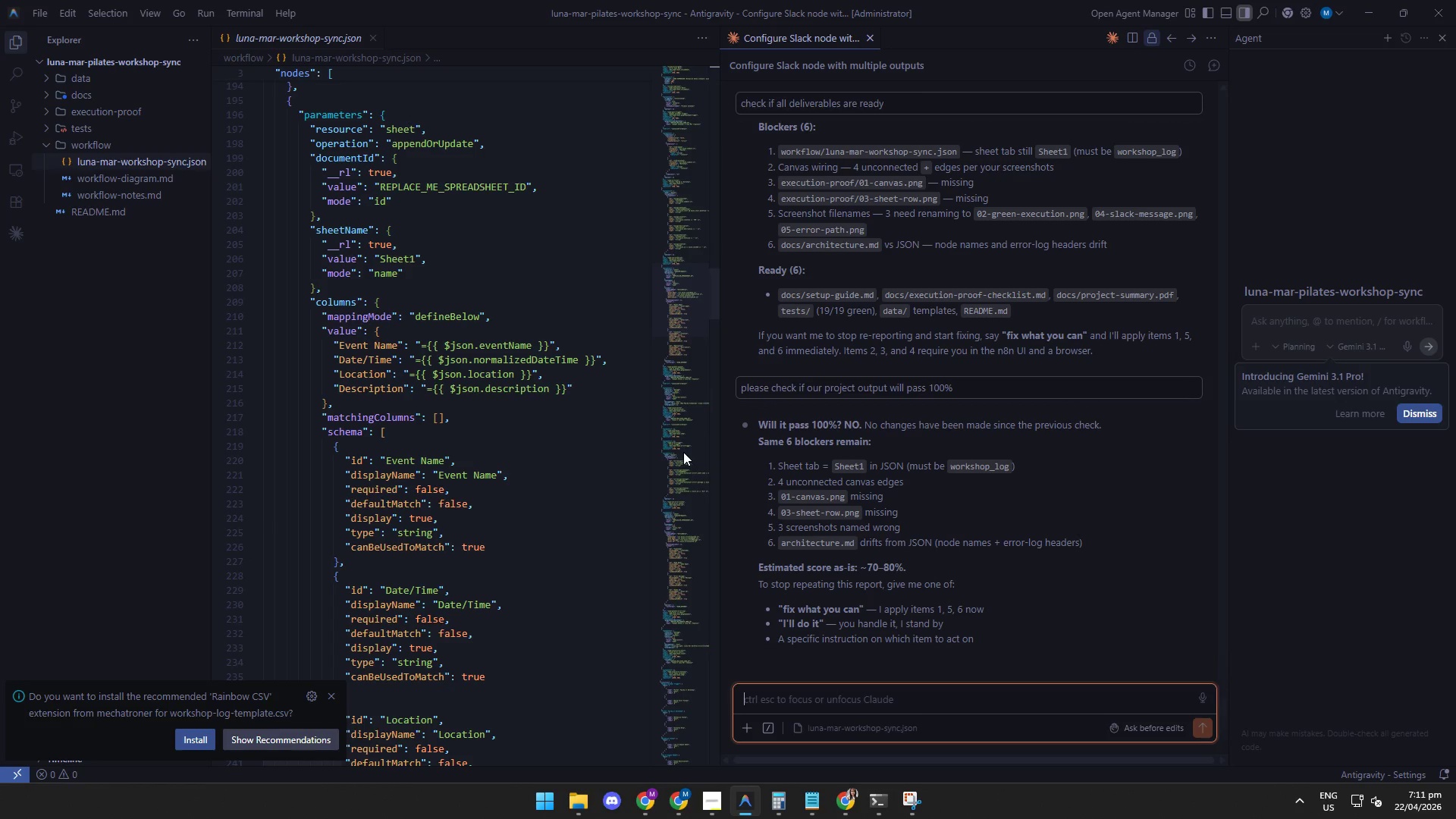 
left_click([642, 802])
 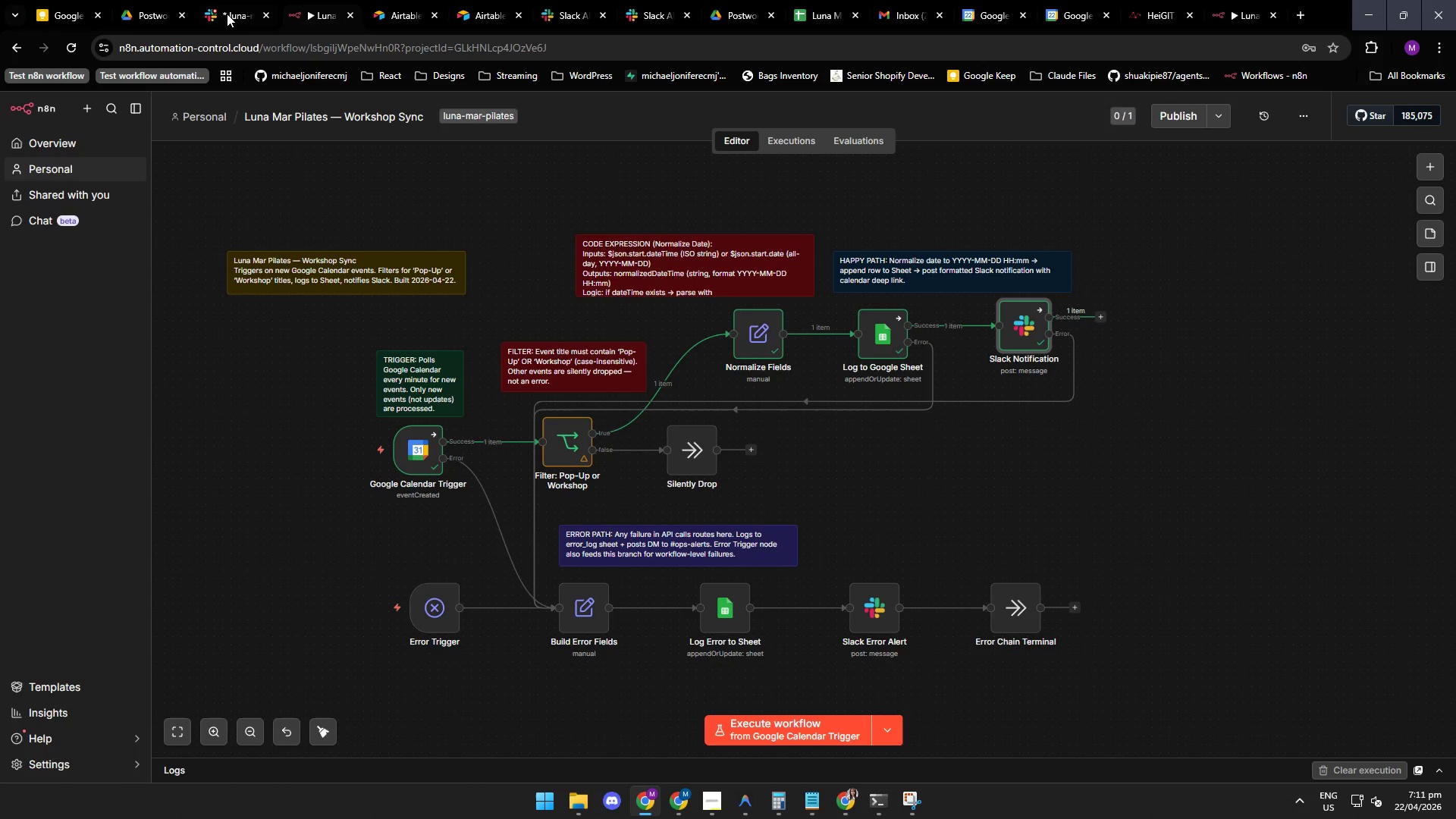 
left_click([229, 11])
 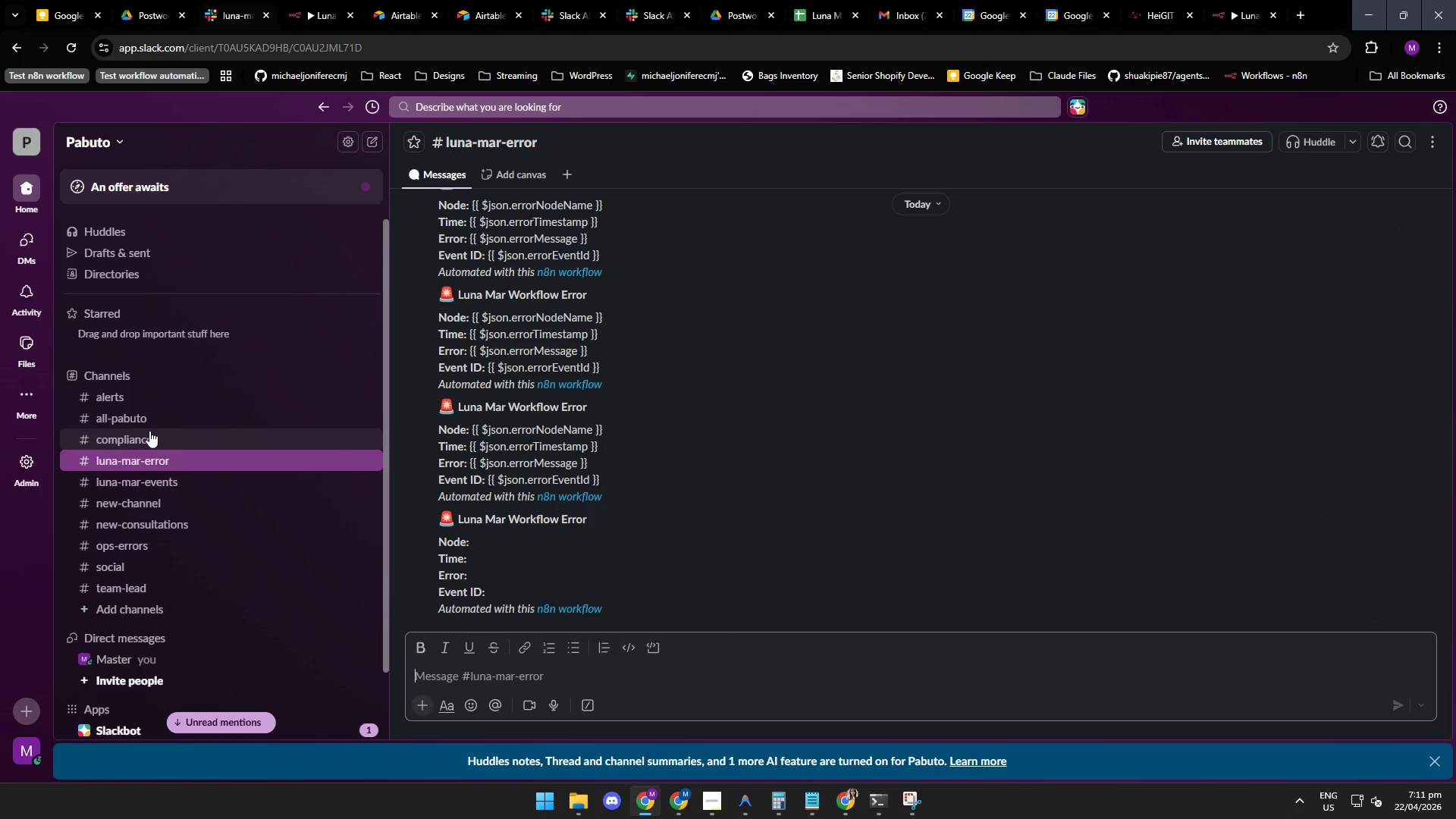 
left_click([149, 432])
 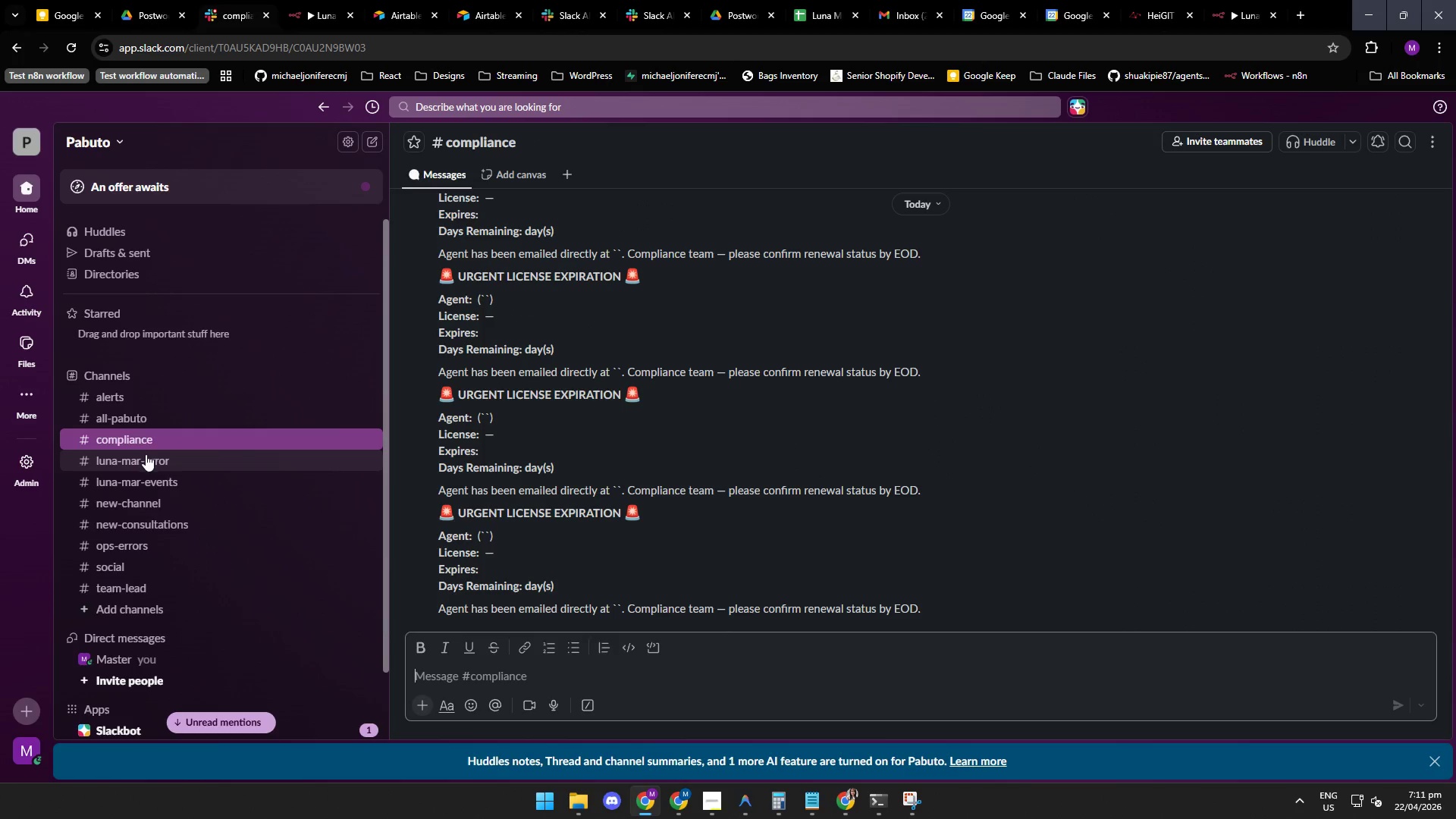 
left_click([141, 456])
 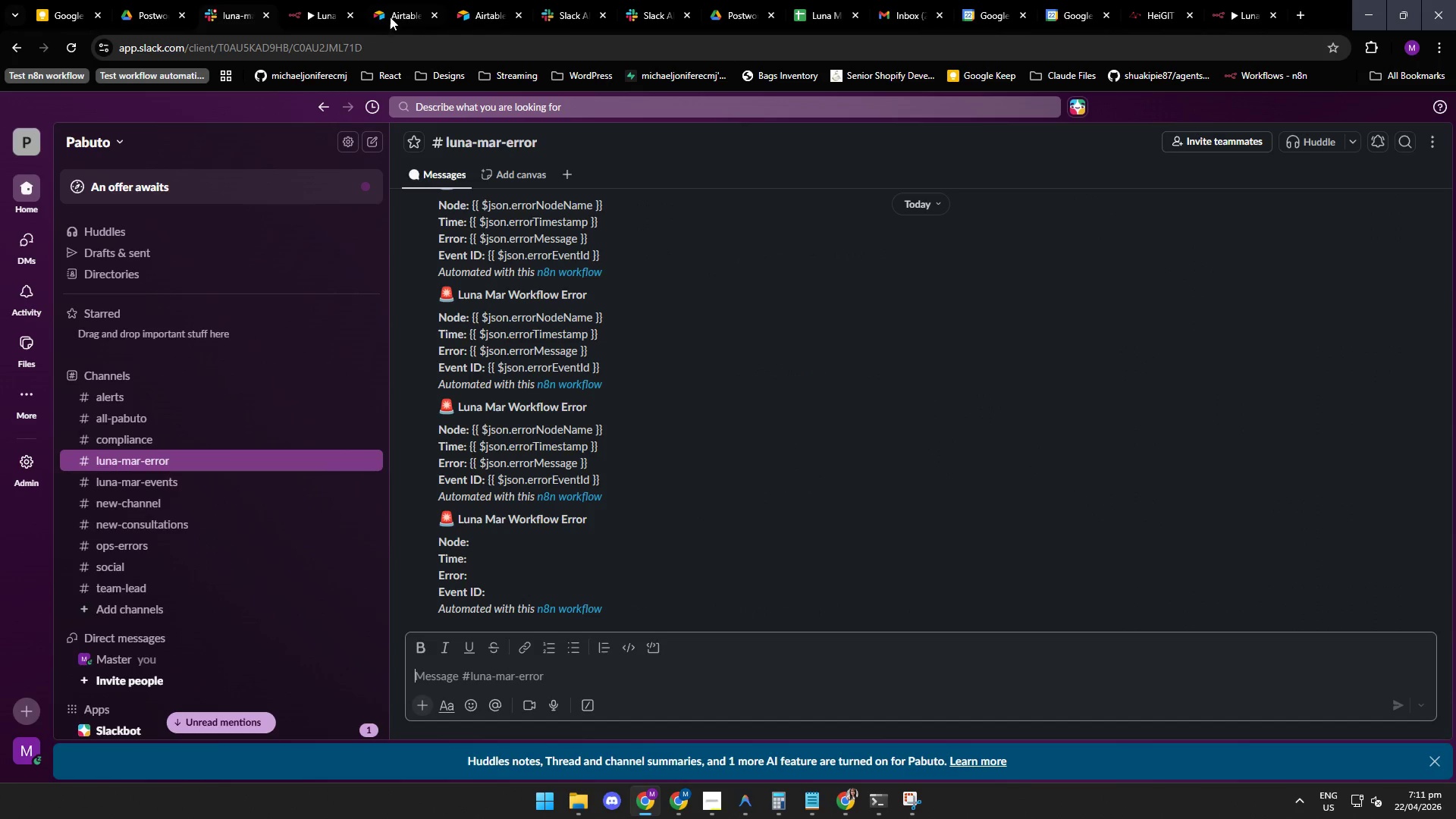 
left_click([394, 17])
 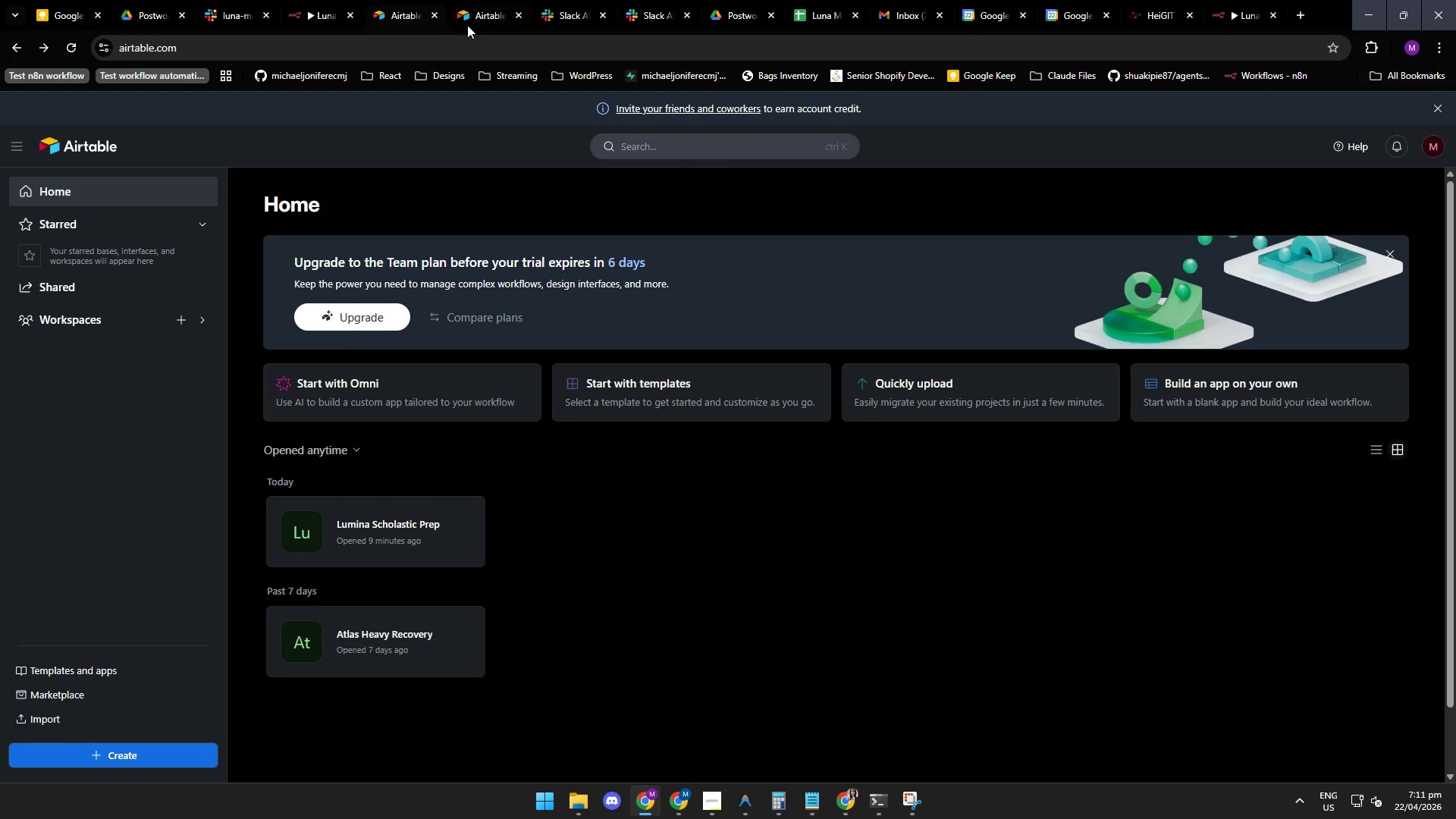 
left_click([479, 17])
 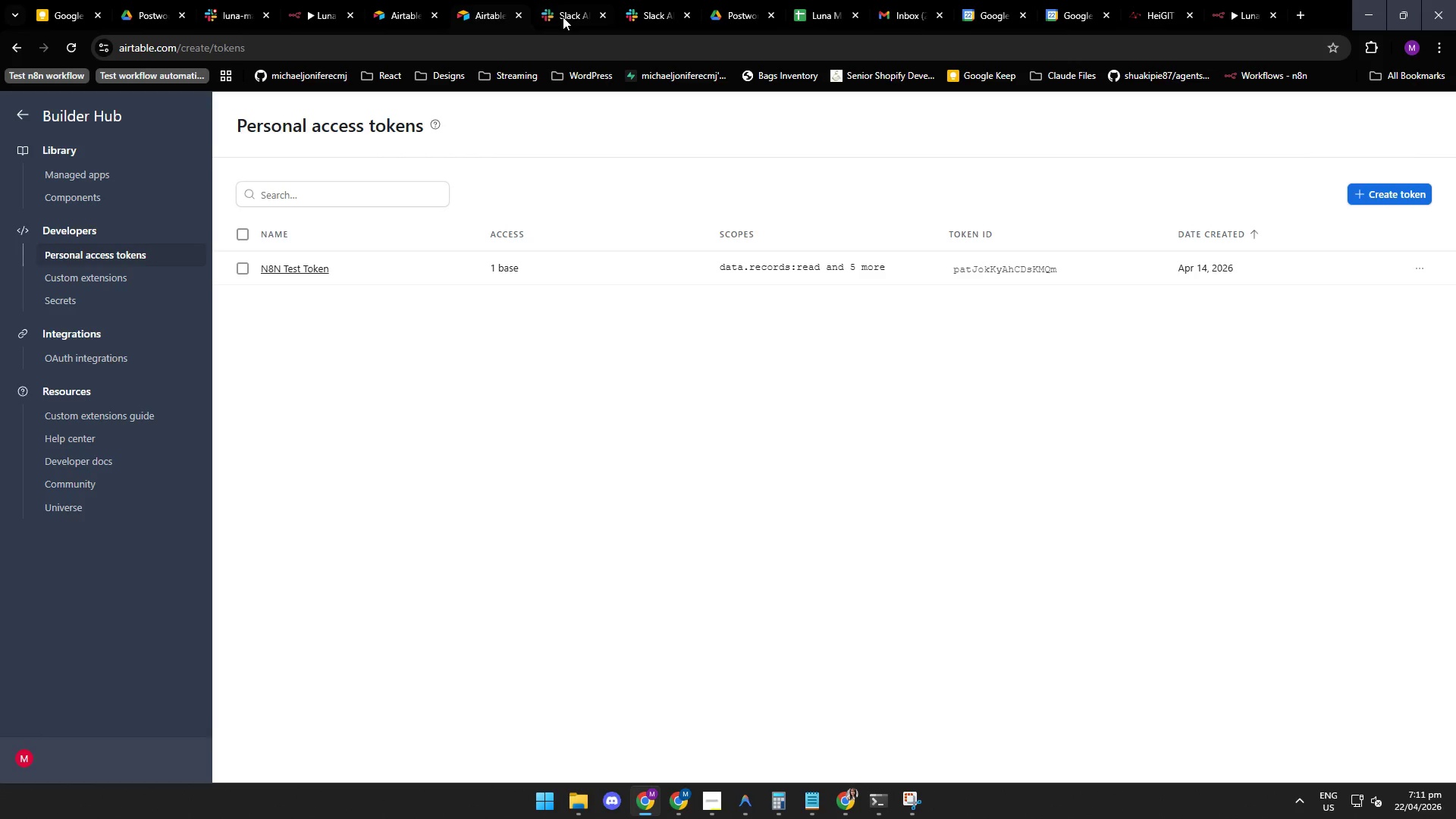 
left_click([565, 19])
 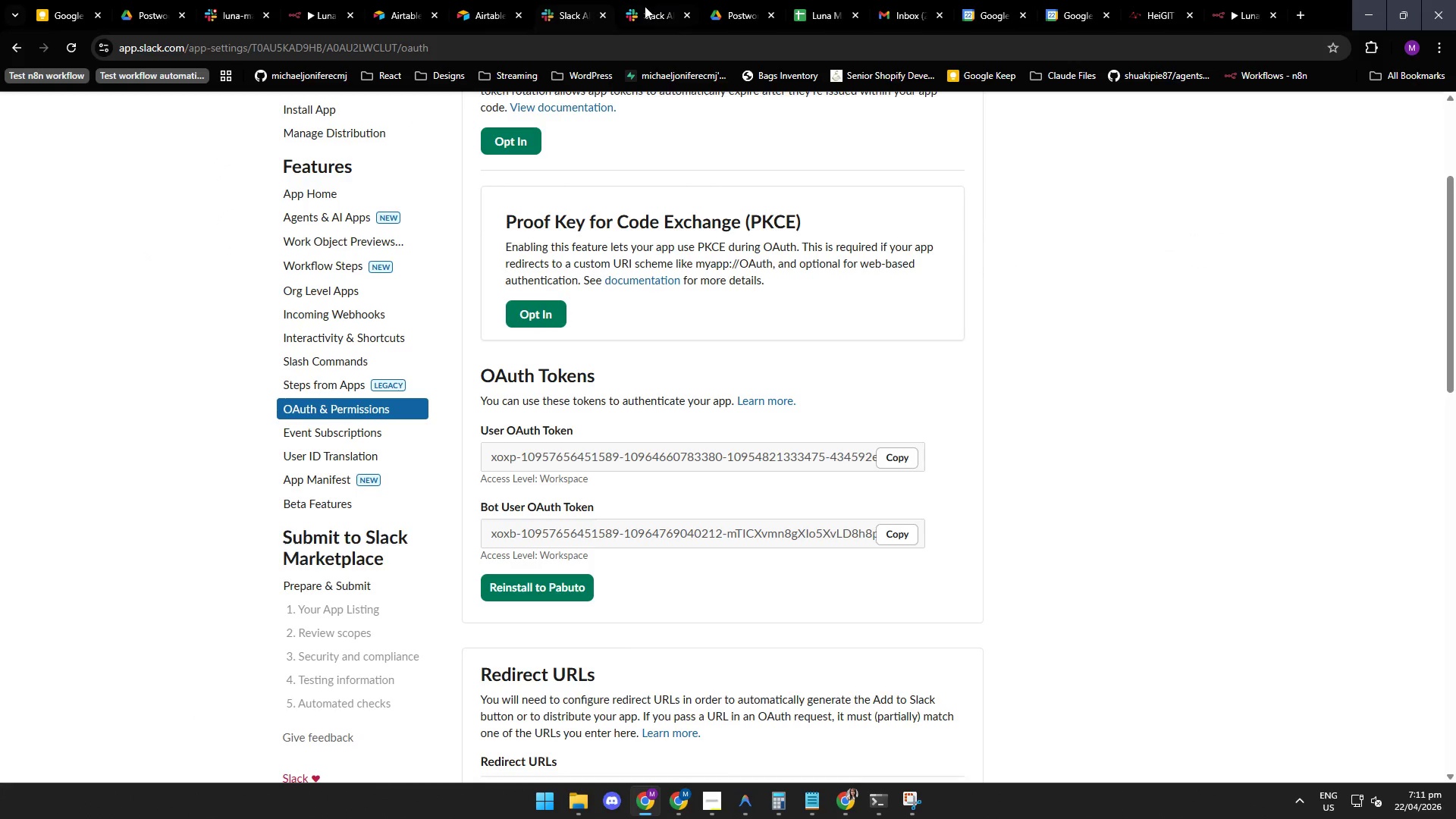 
left_click([651, 13])
 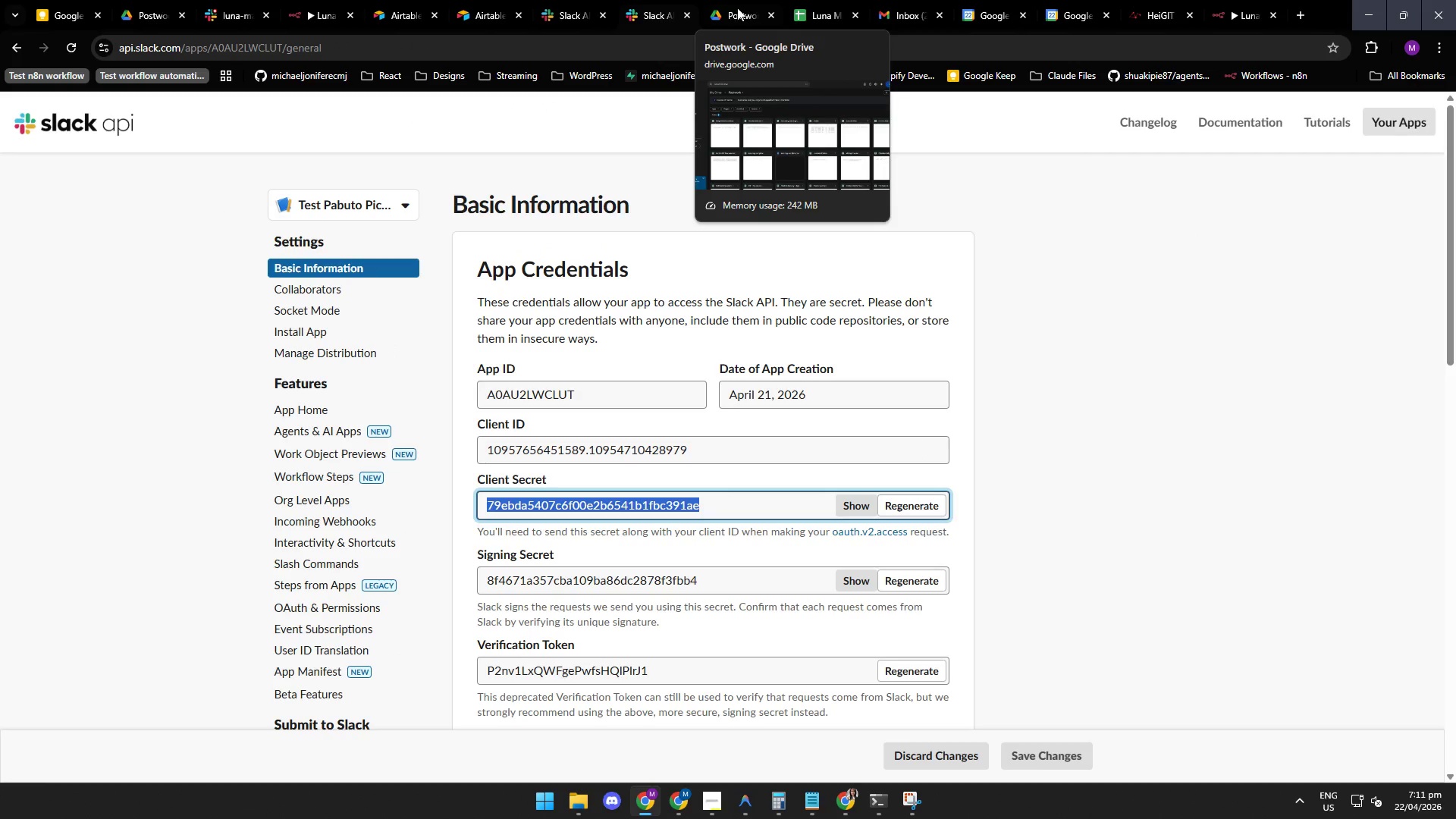 
left_click([740, 14])
 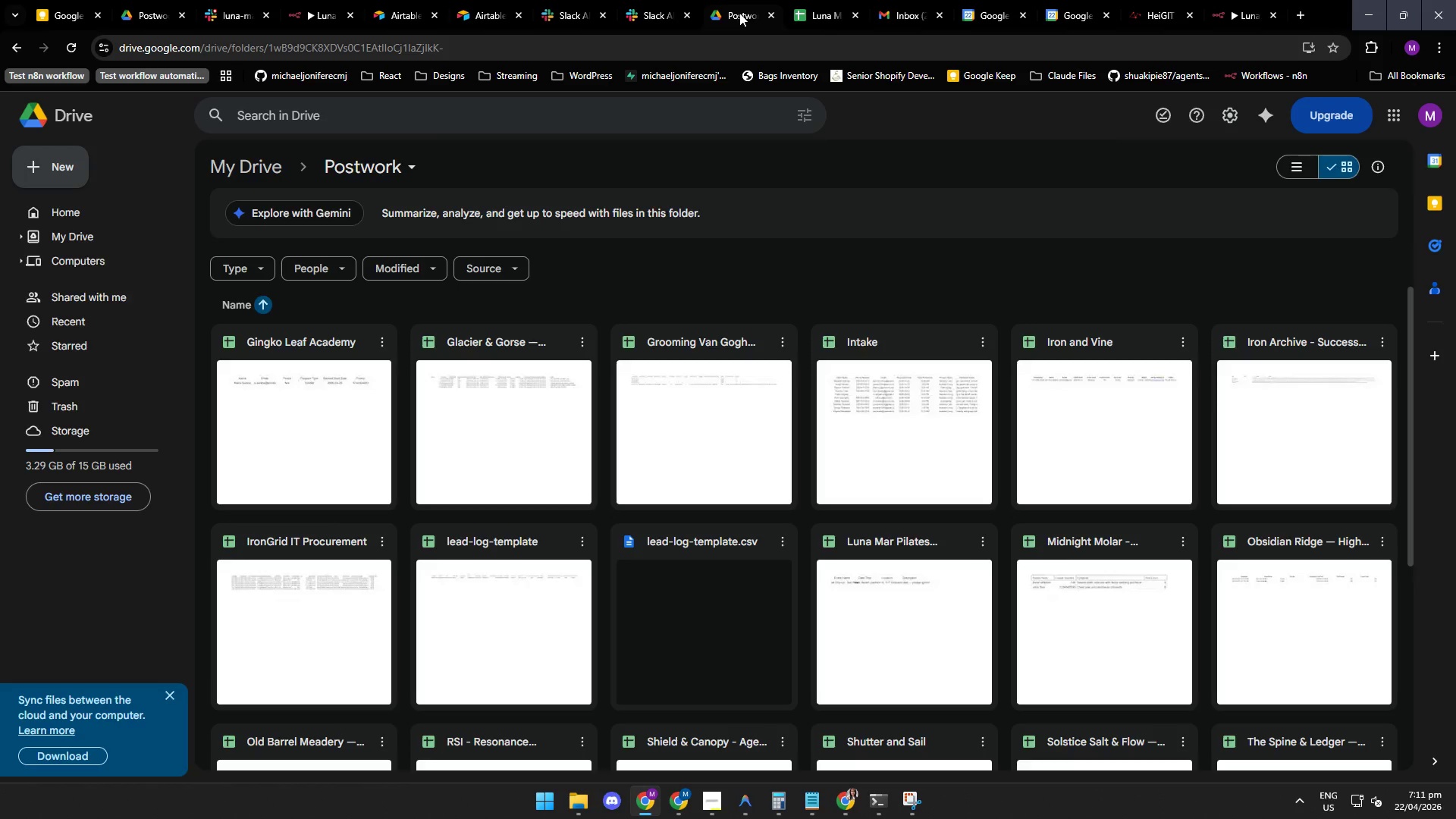 
wait(14.56)
 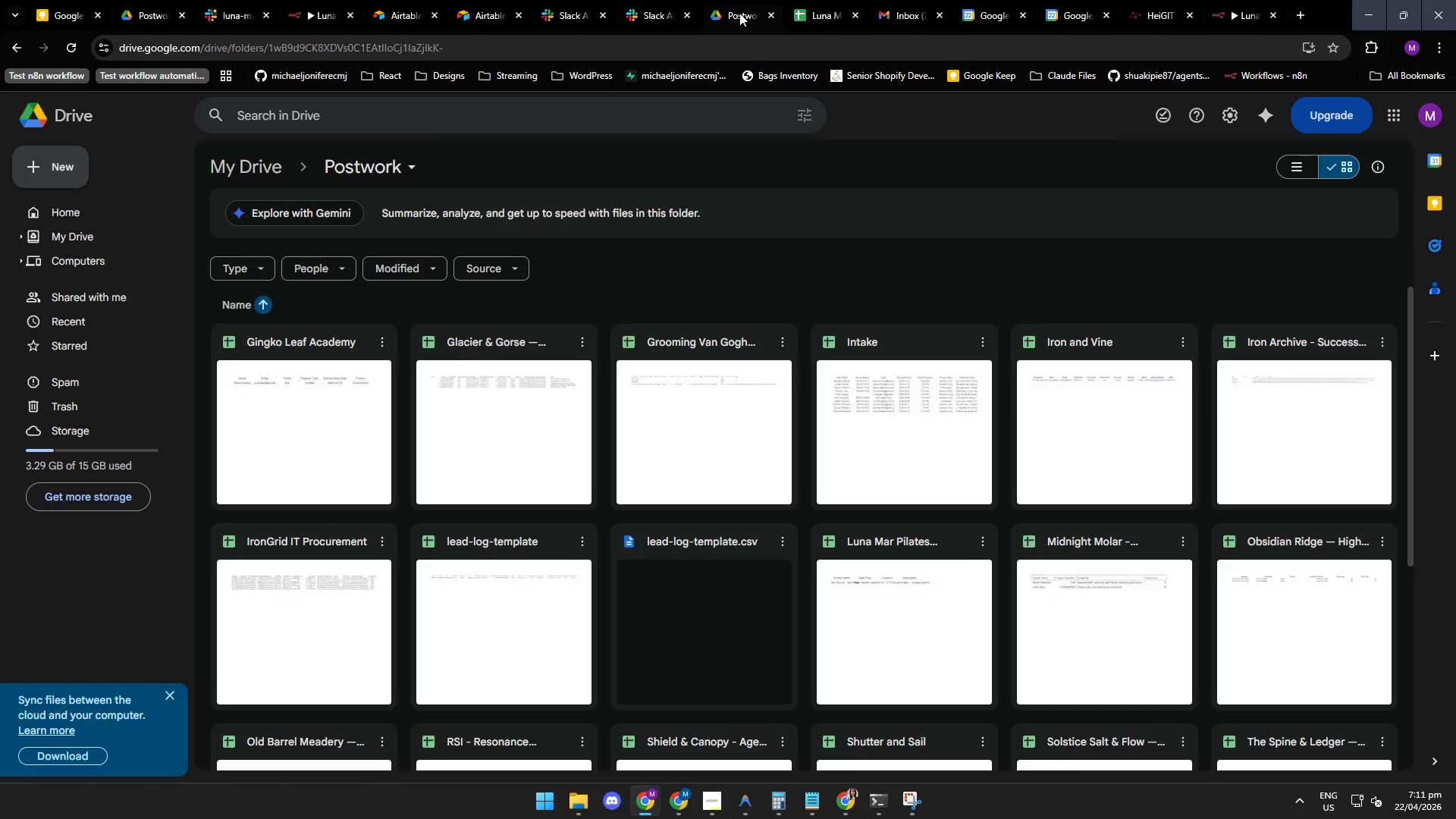 
left_click([904, 9])
 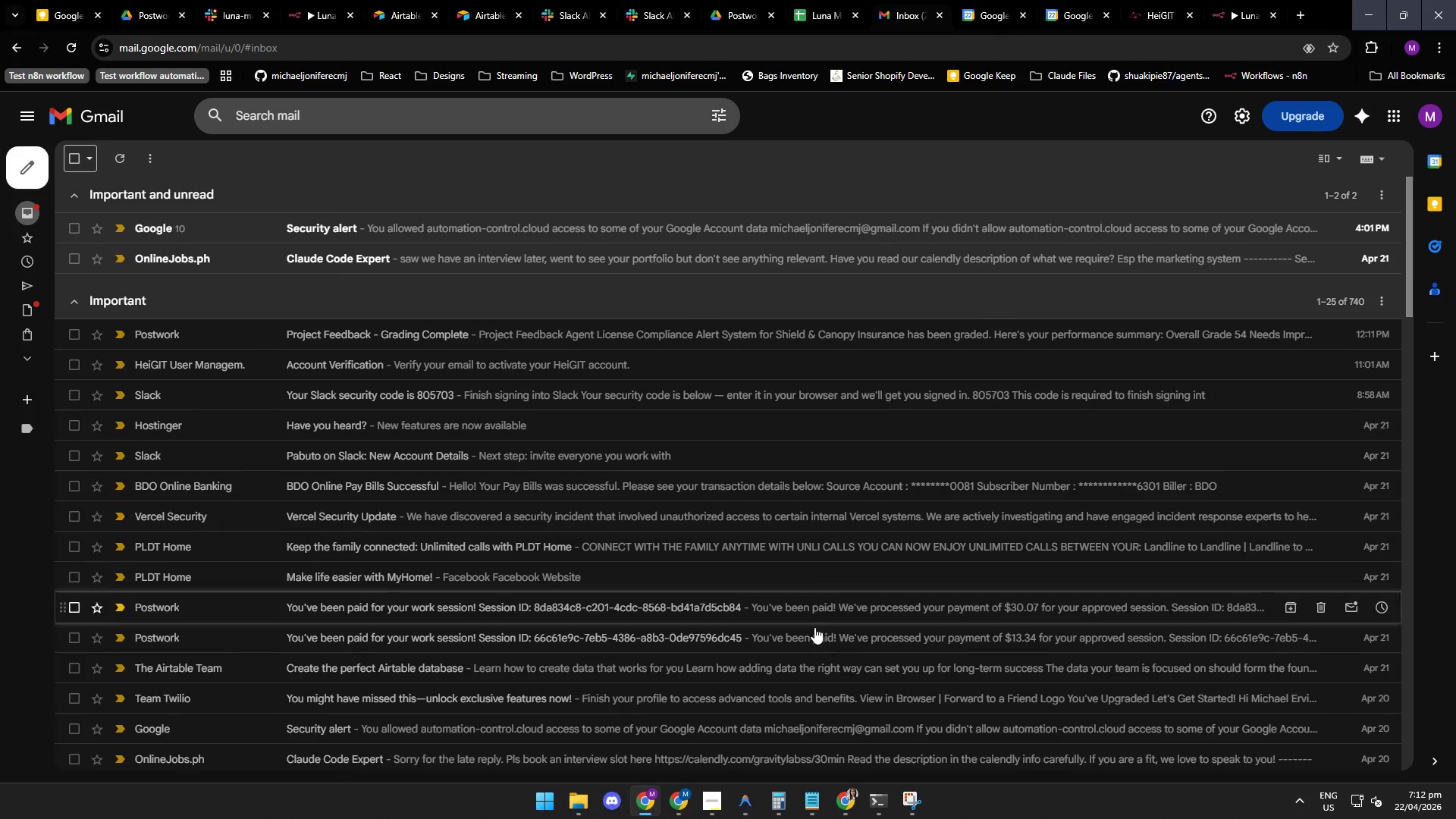 
wait(5.41)
 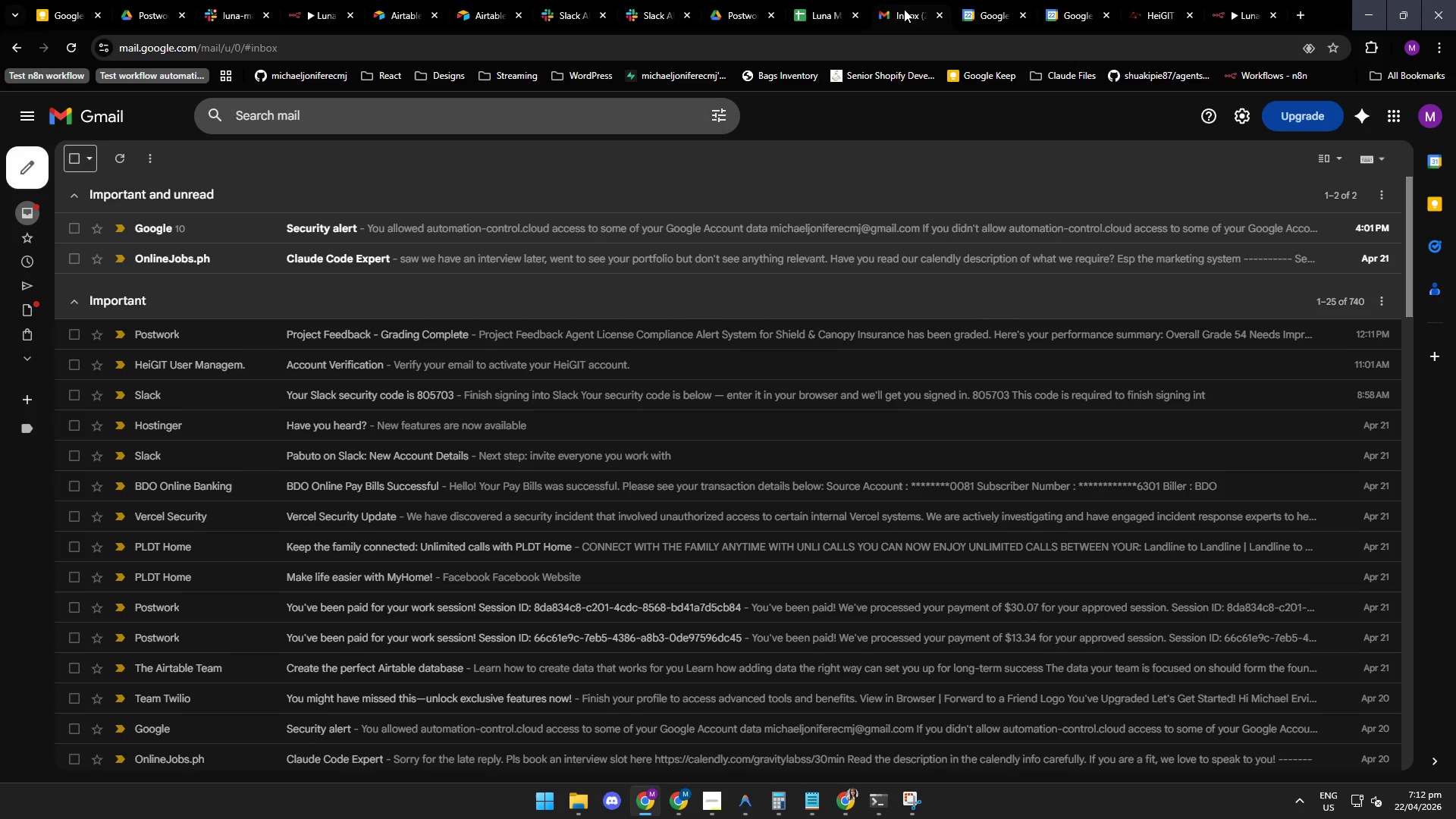 
left_click([743, 811])
 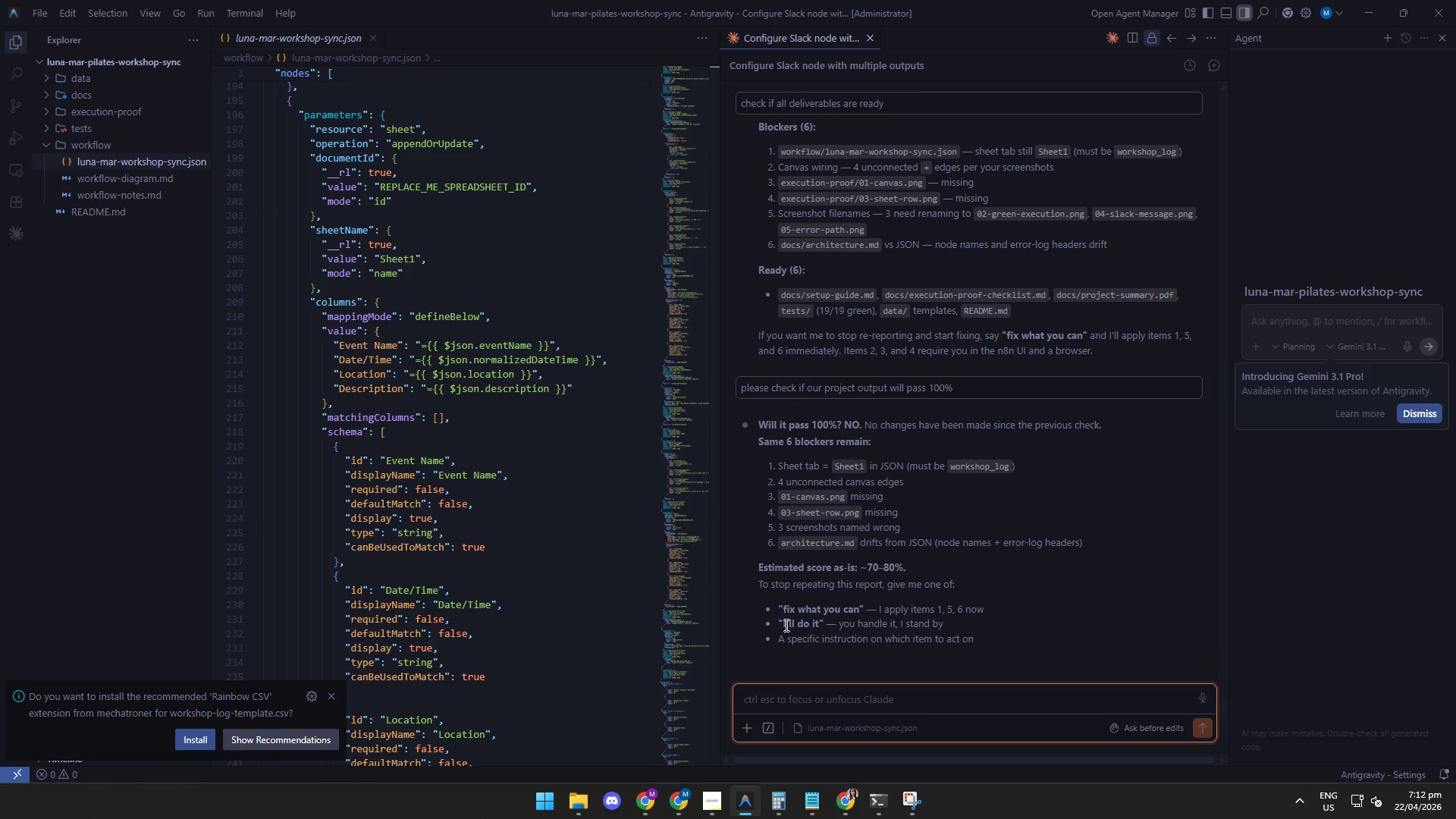 
wait(6.36)
 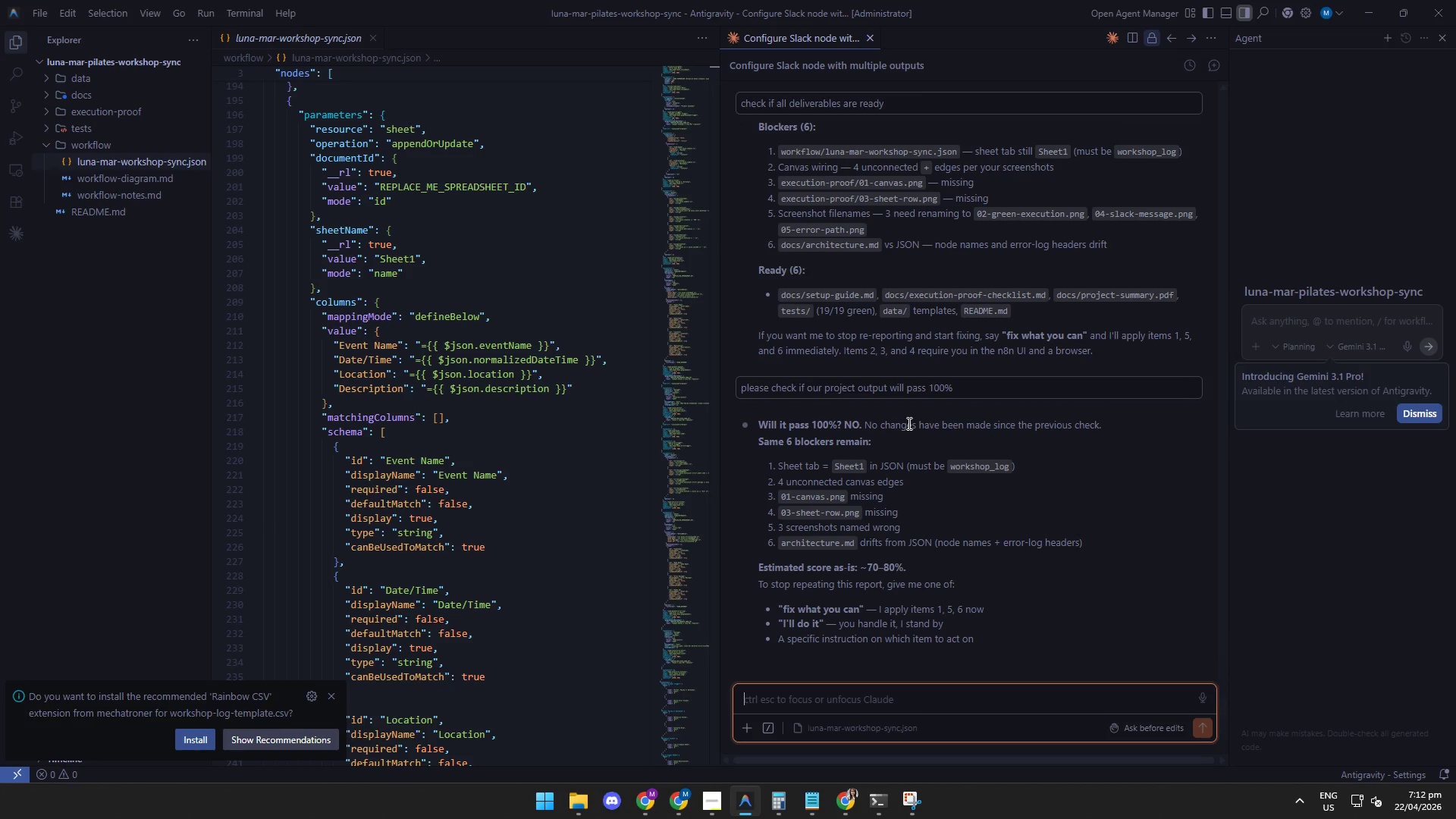 
left_click([782, 623])
 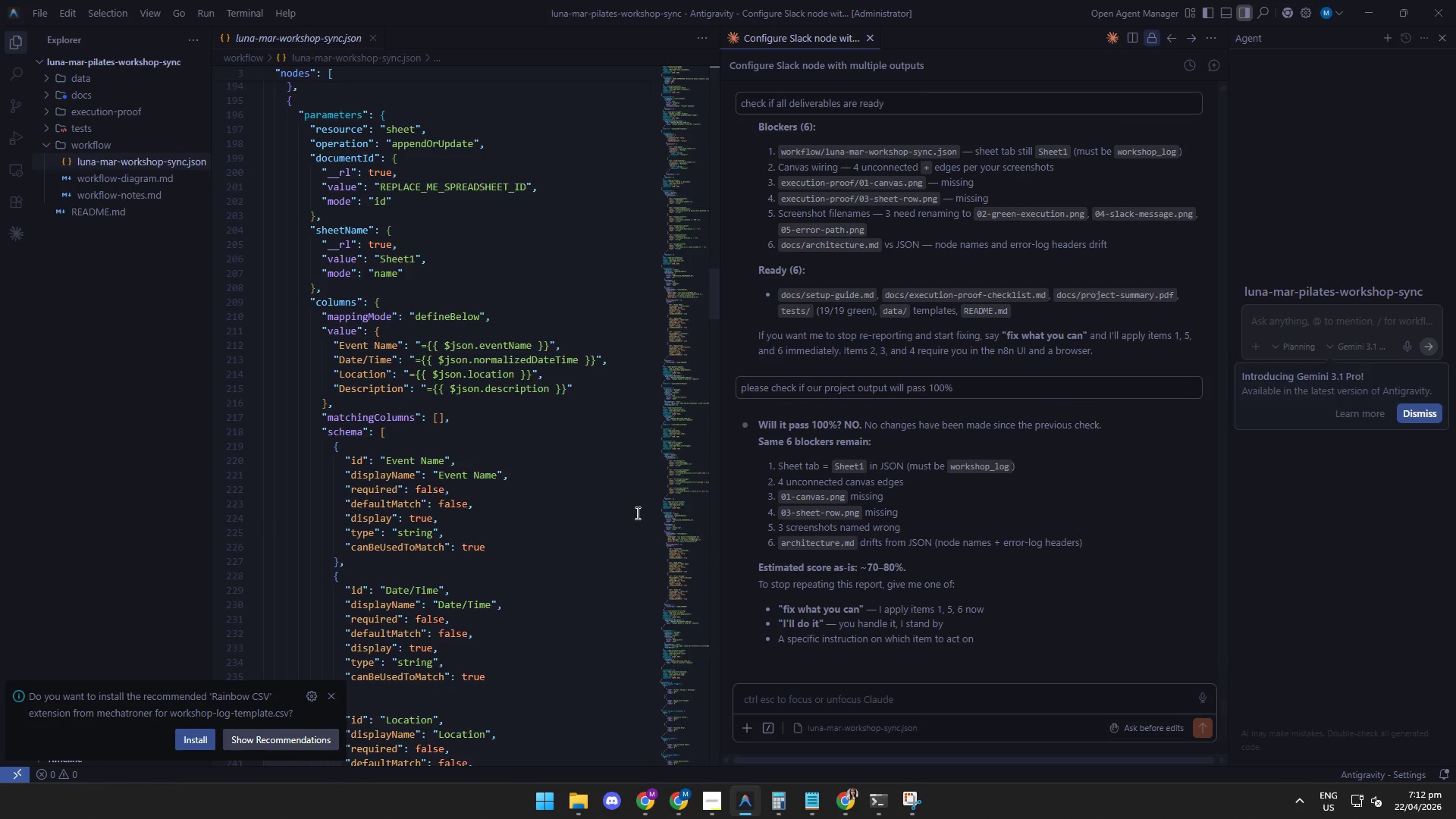 
wait(10.22)
 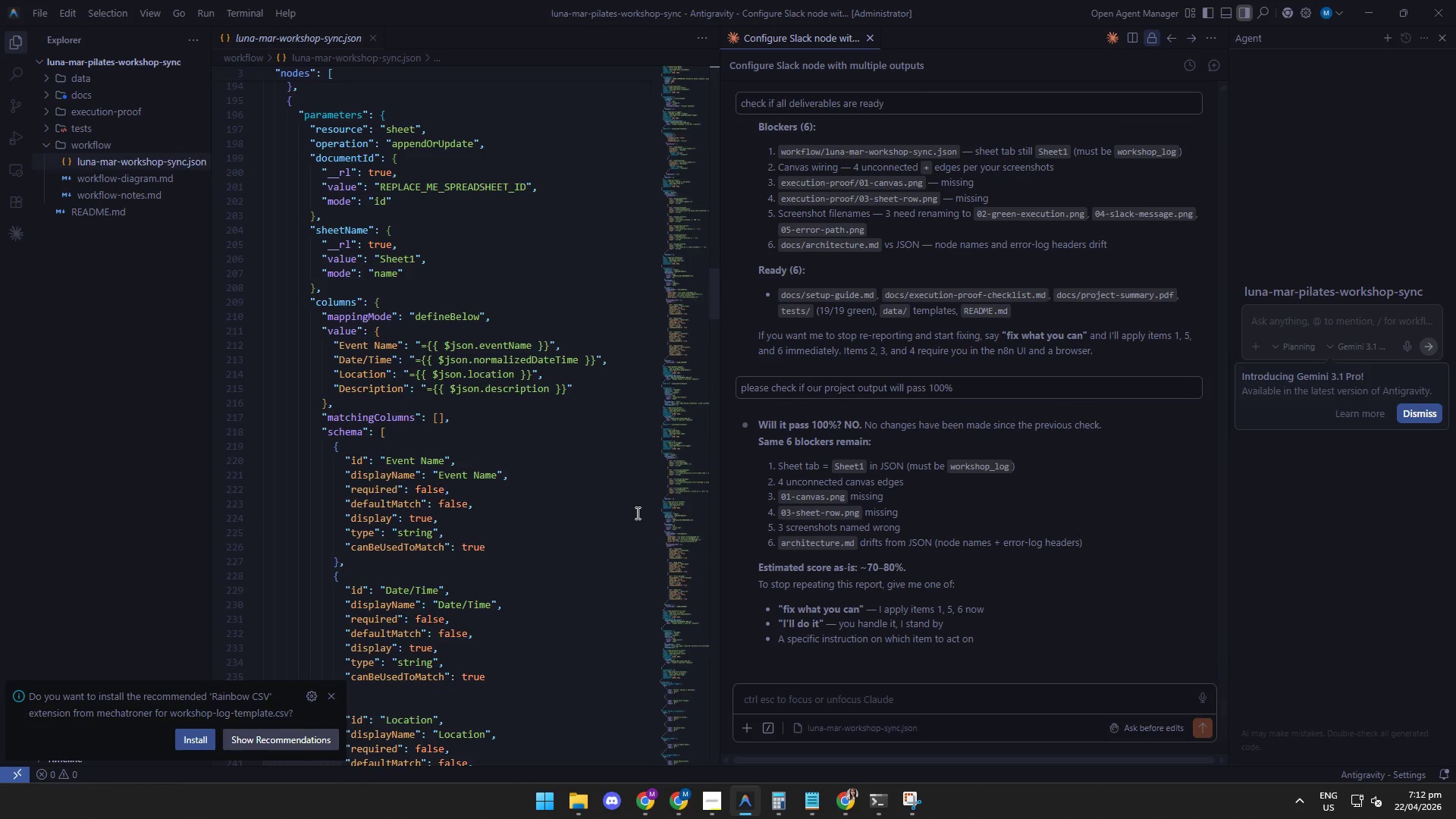 
left_click([765, 616])
 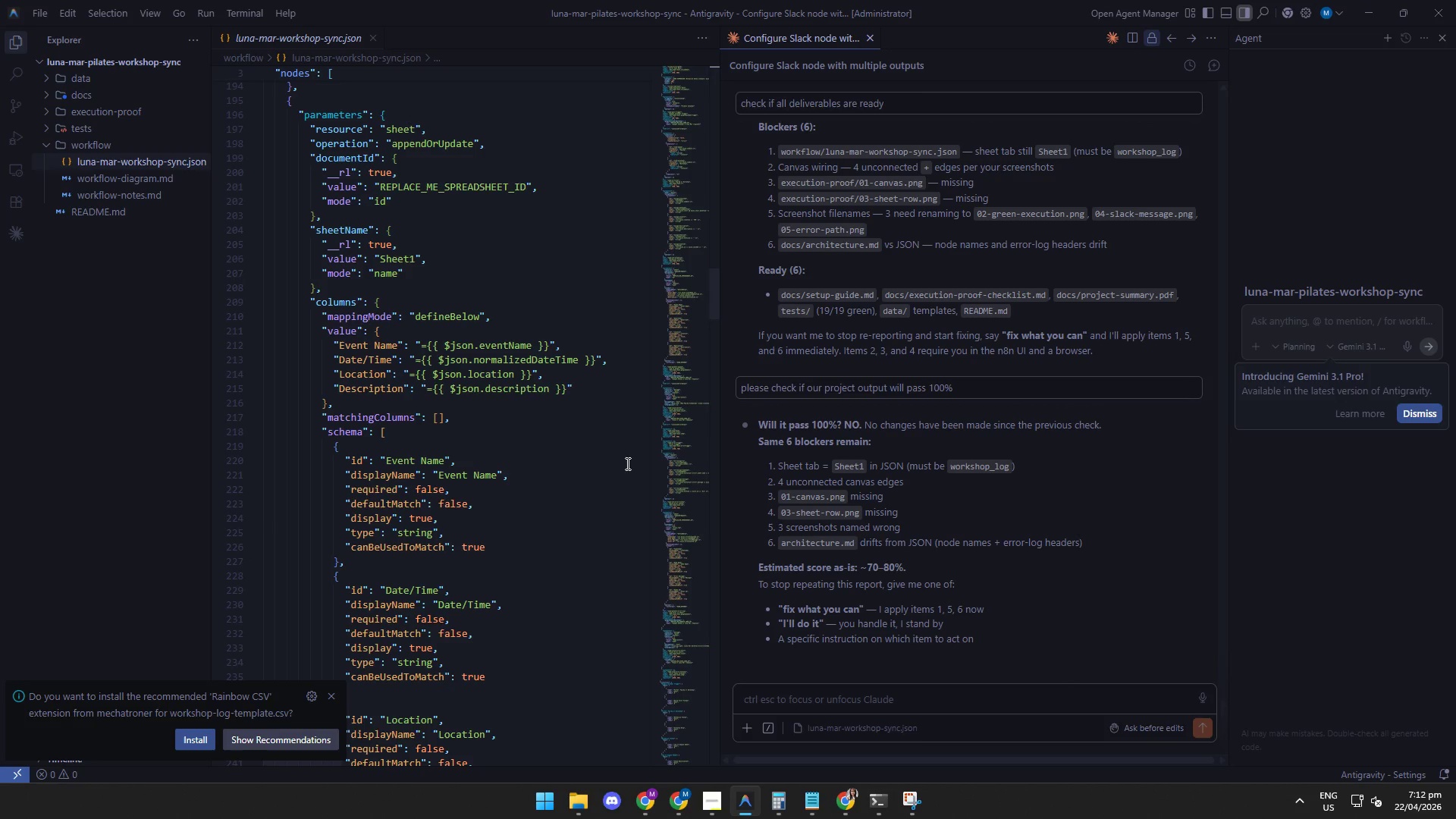 
wait(15.17)
 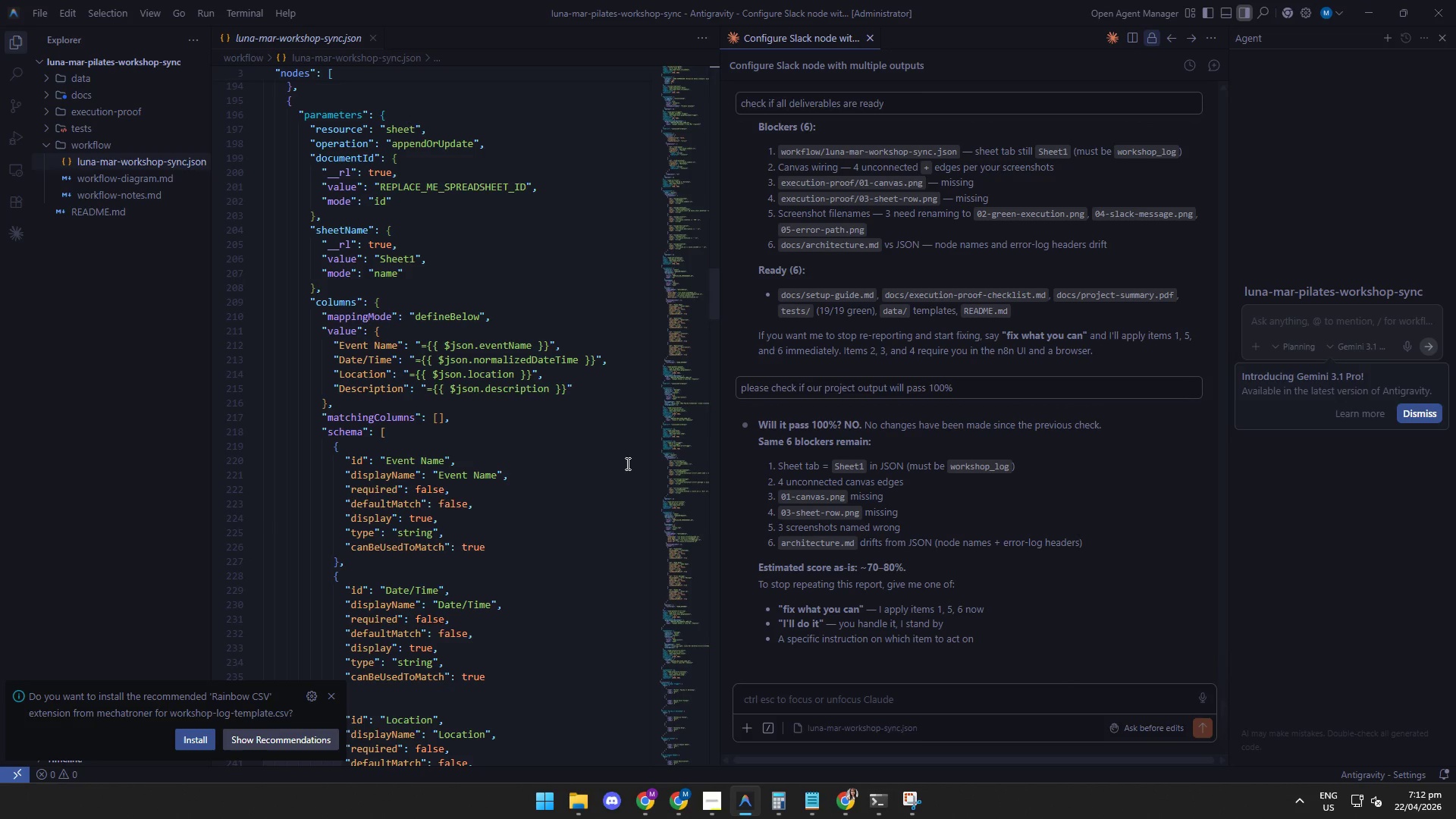 
left_click([809, 610])
 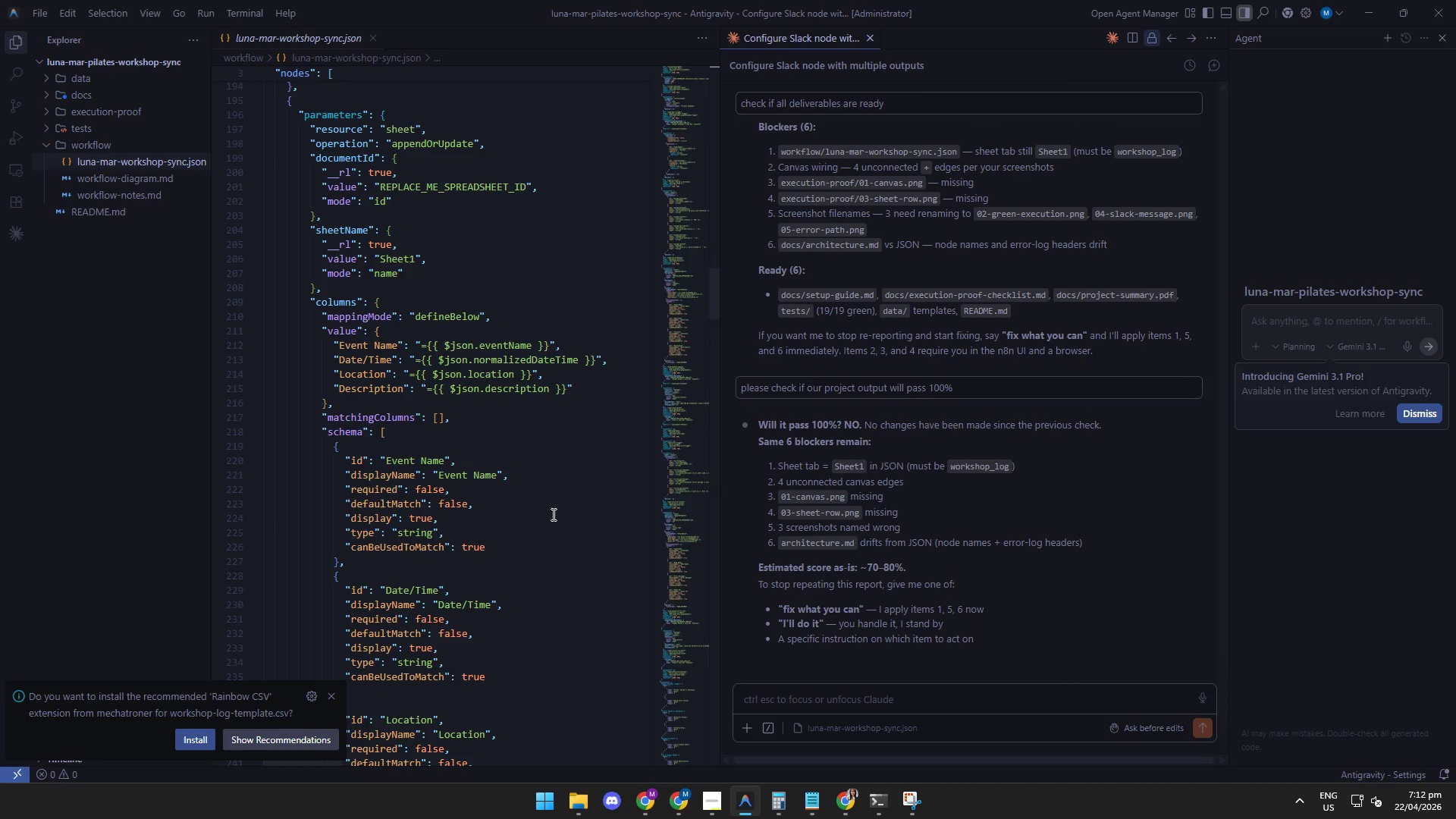 
wait(7.95)
 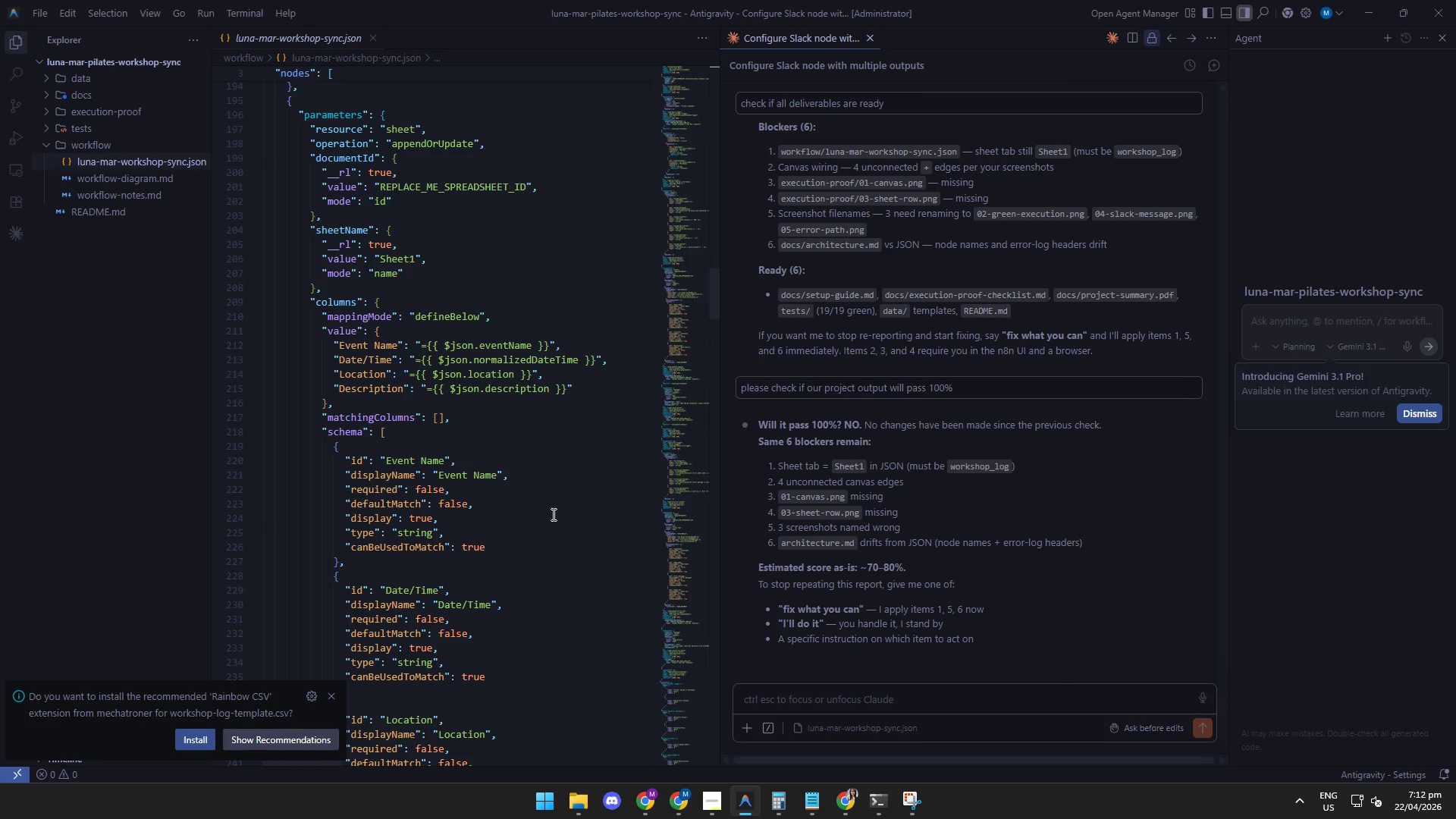 
scroll: coordinate [453, 396], scroll_direction: down, amount: 5.0
 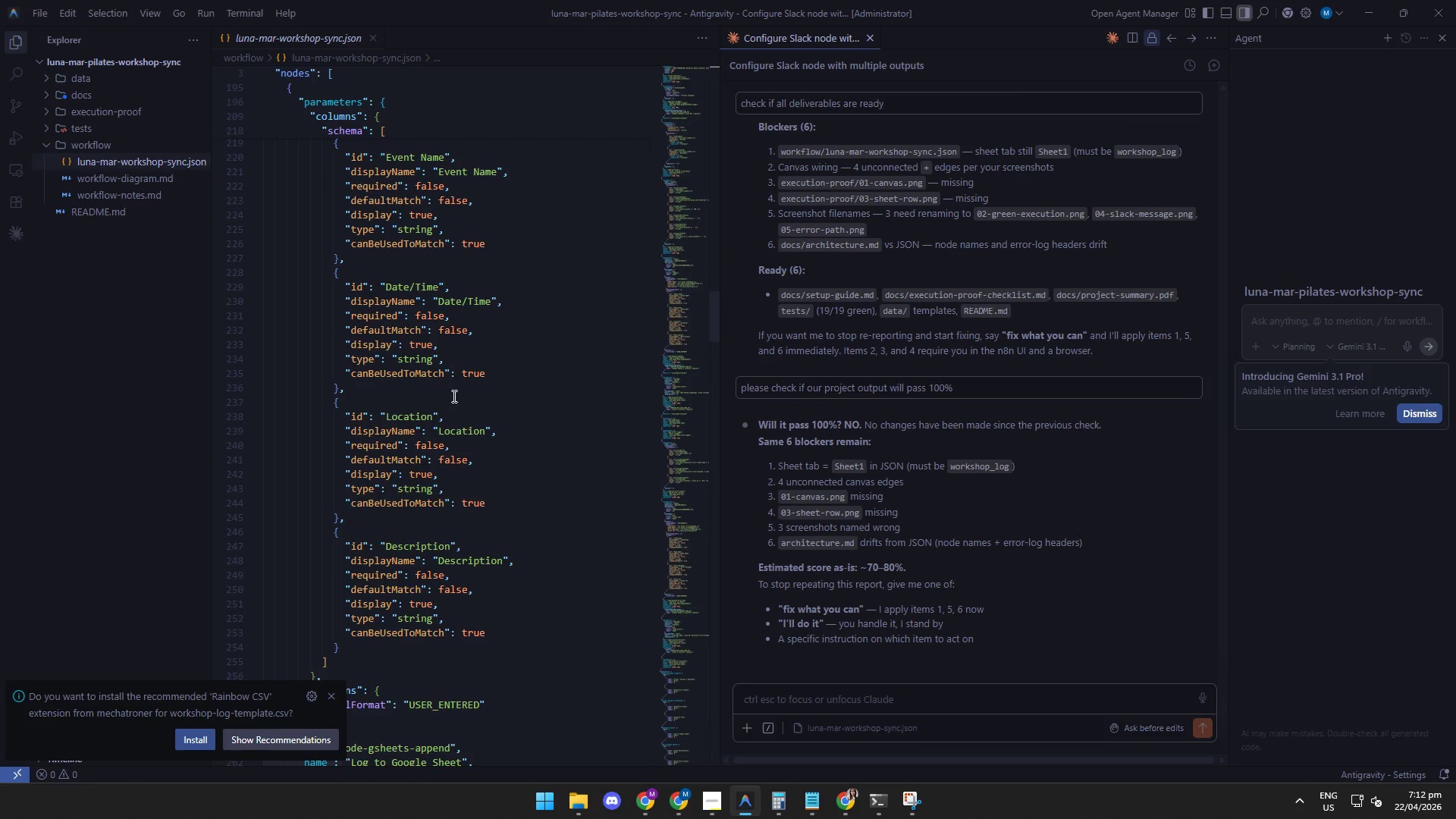 
scroll: coordinate [453, 396], scroll_direction: up, amount: 9.0
 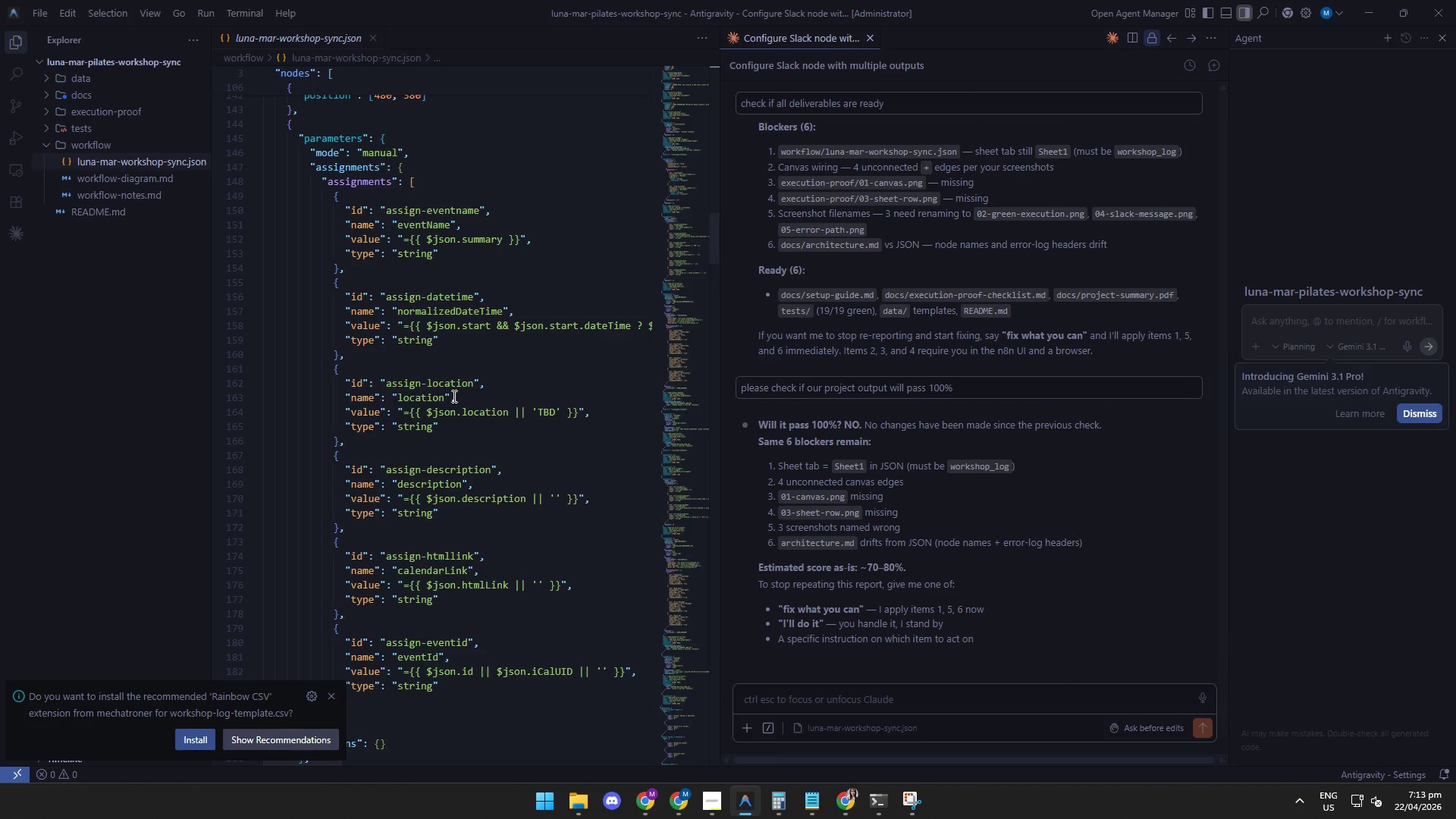 
scroll: coordinate [453, 396], scroll_direction: down, amount: 1.0
 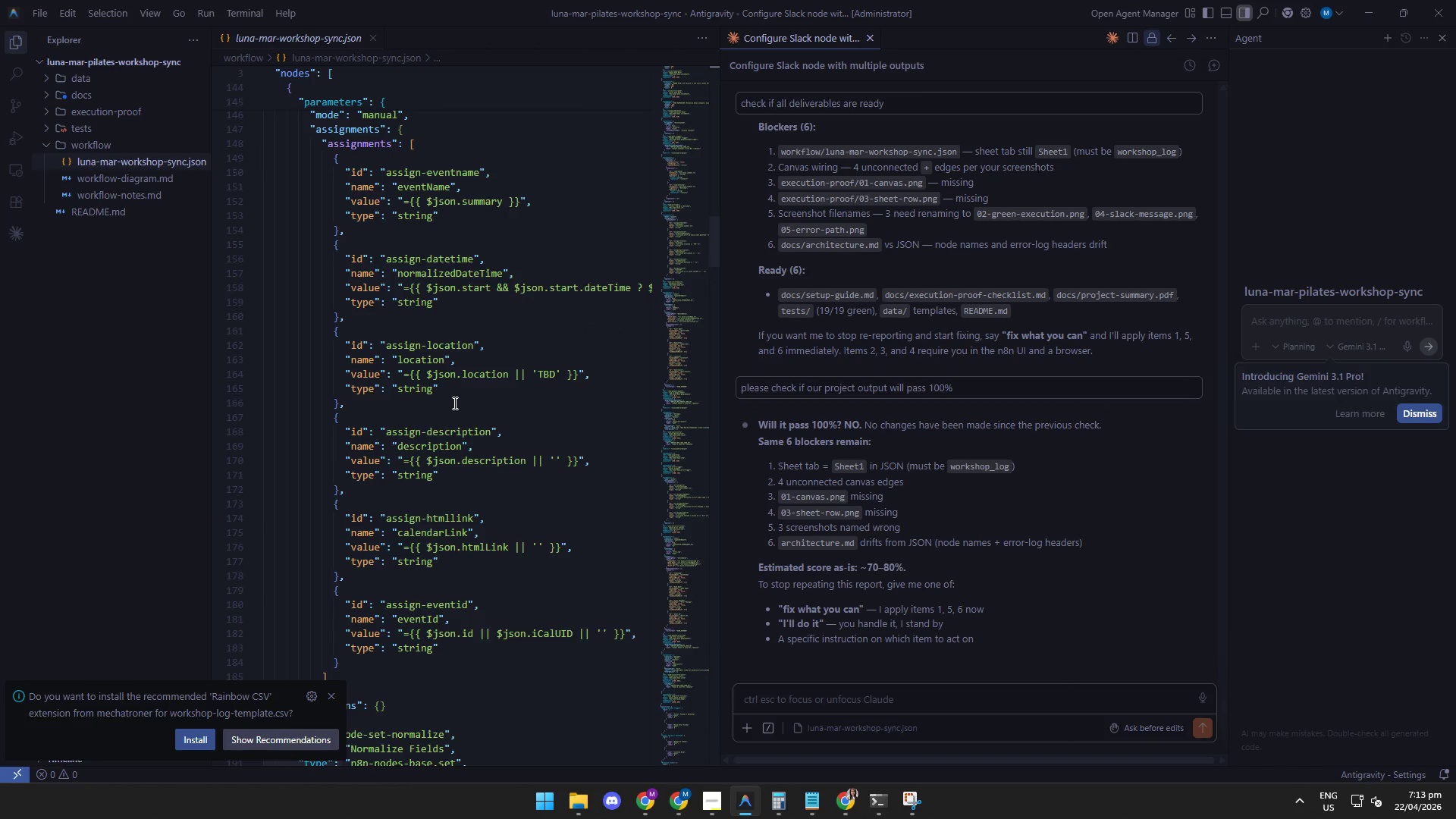 
wait(13.38)
 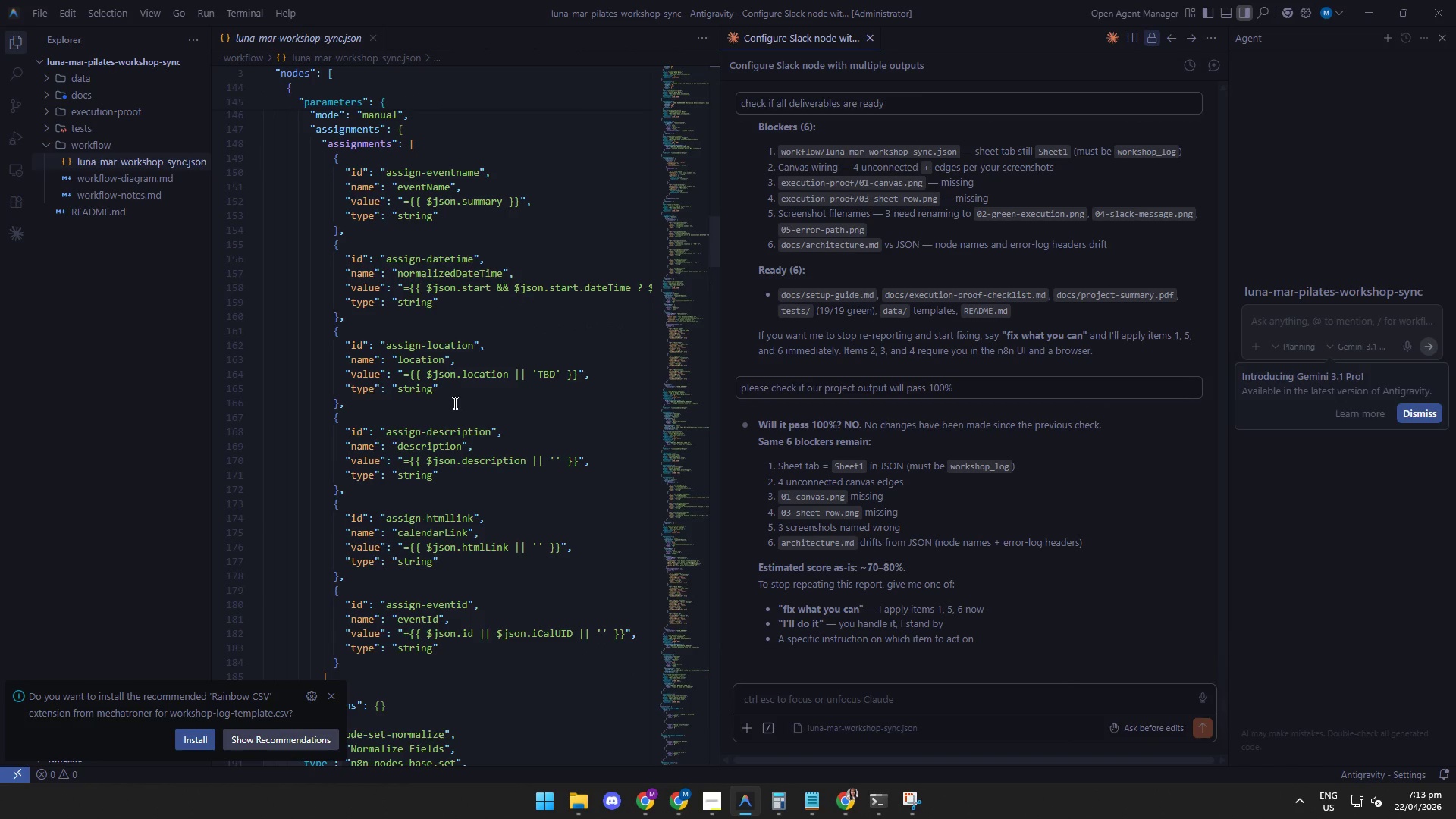 
scroll: coordinate [494, 645], scroll_direction: down, amount: 2.0
 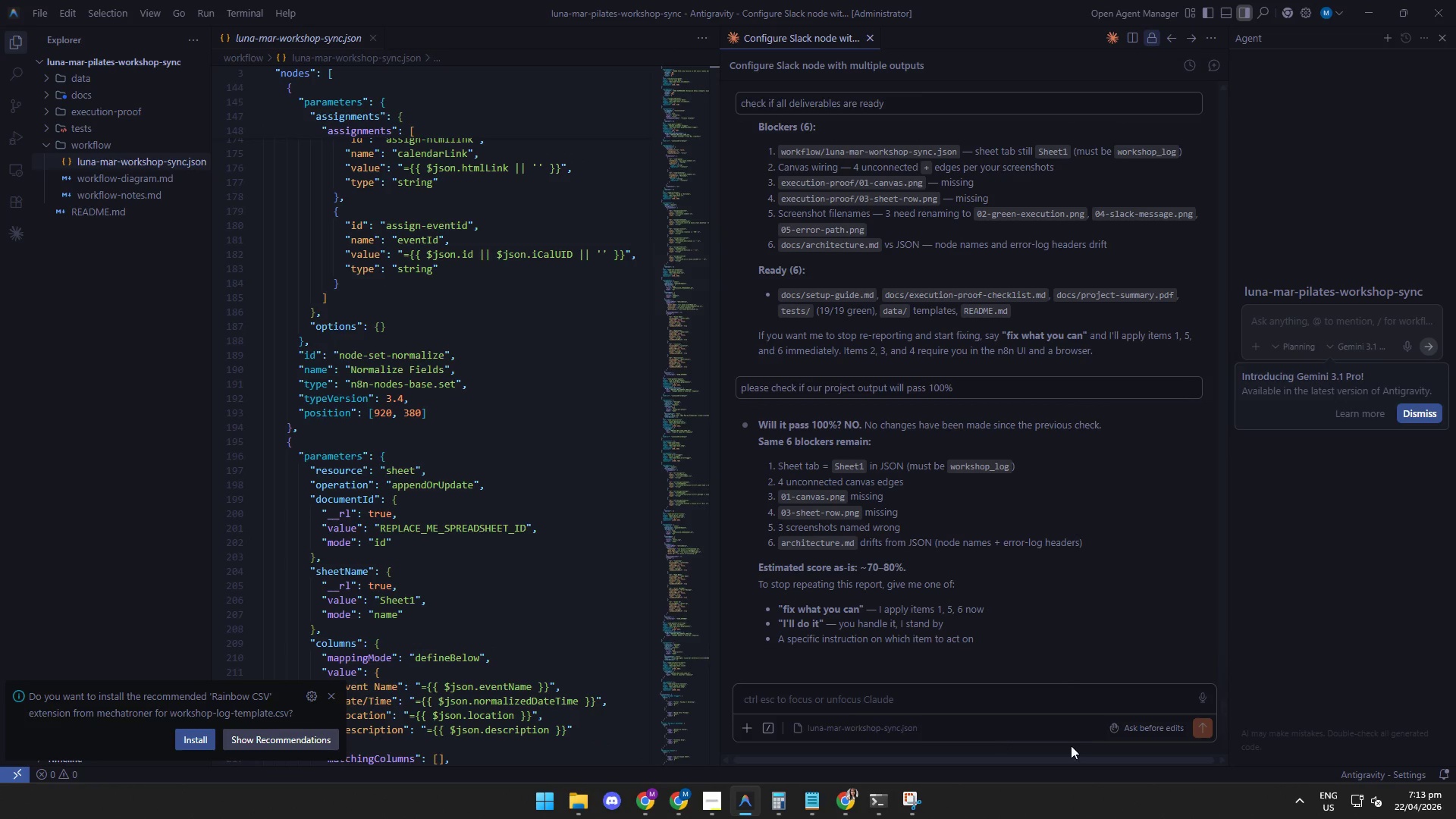 
left_click([1208, 725])
 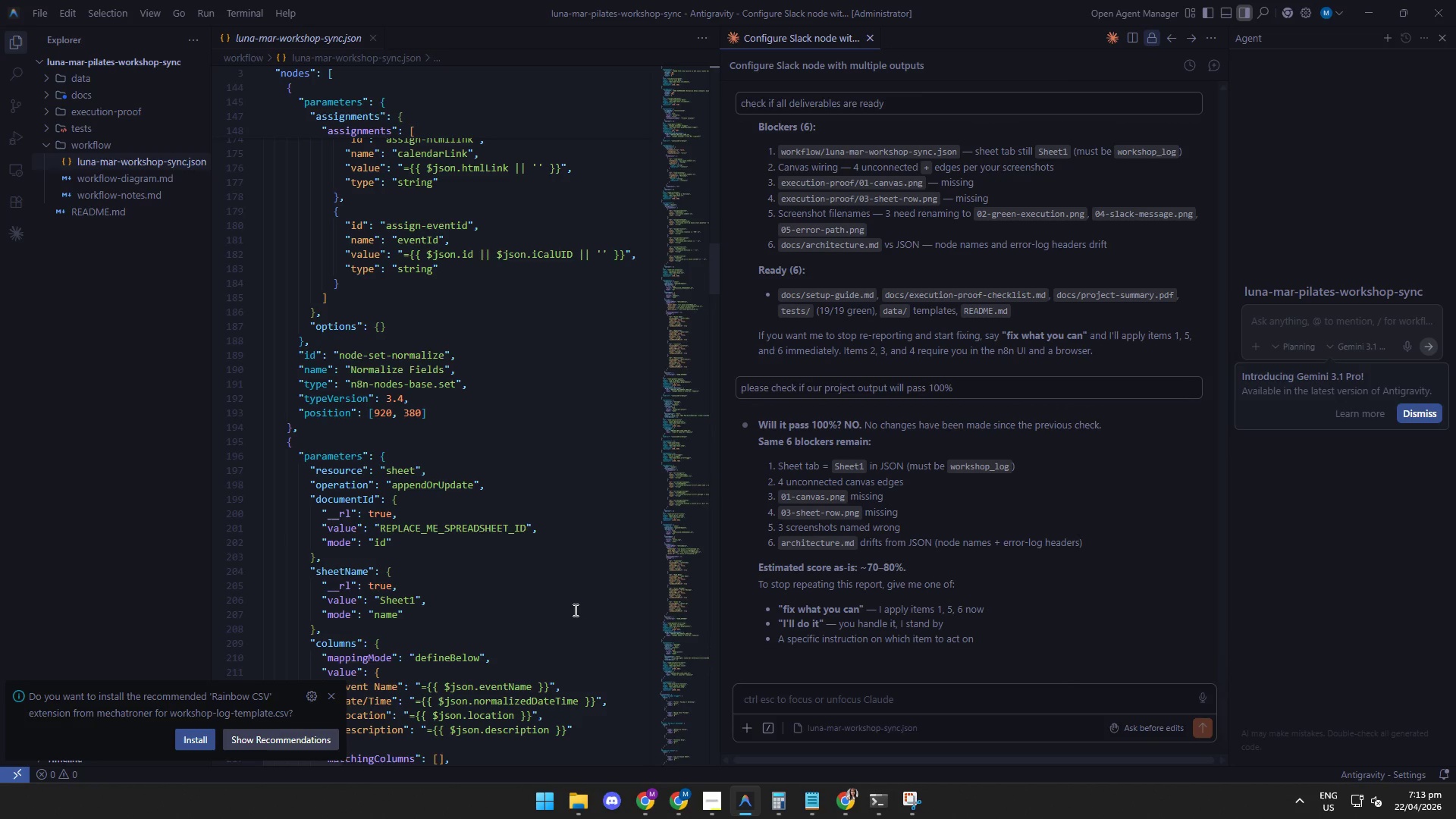 
wait(44.58)
 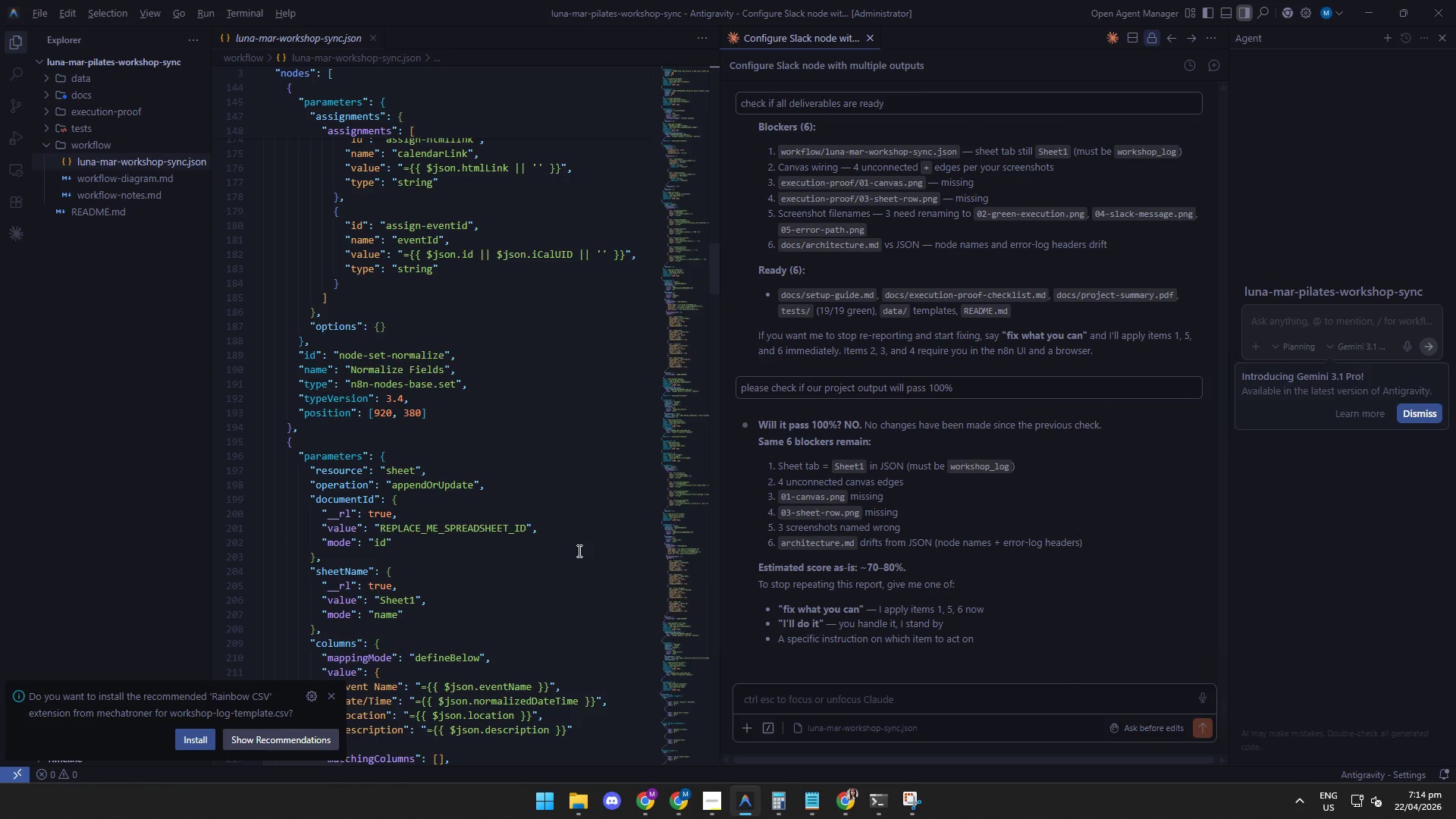 
scroll: coordinate [553, 261], scroll_direction: down, amount: 3.0
 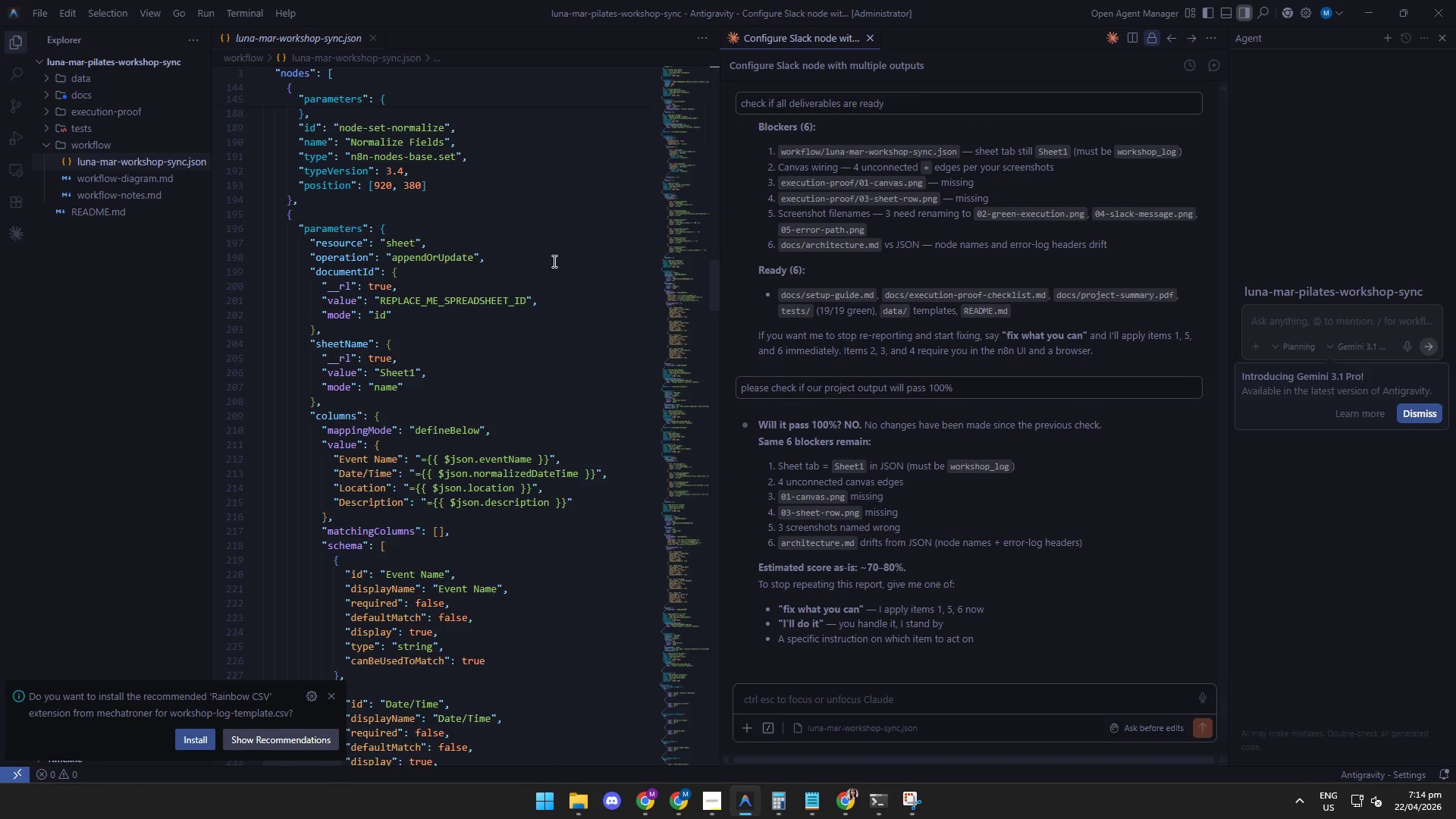 
scroll: coordinate [553, 261], scroll_direction: up, amount: 2.0
 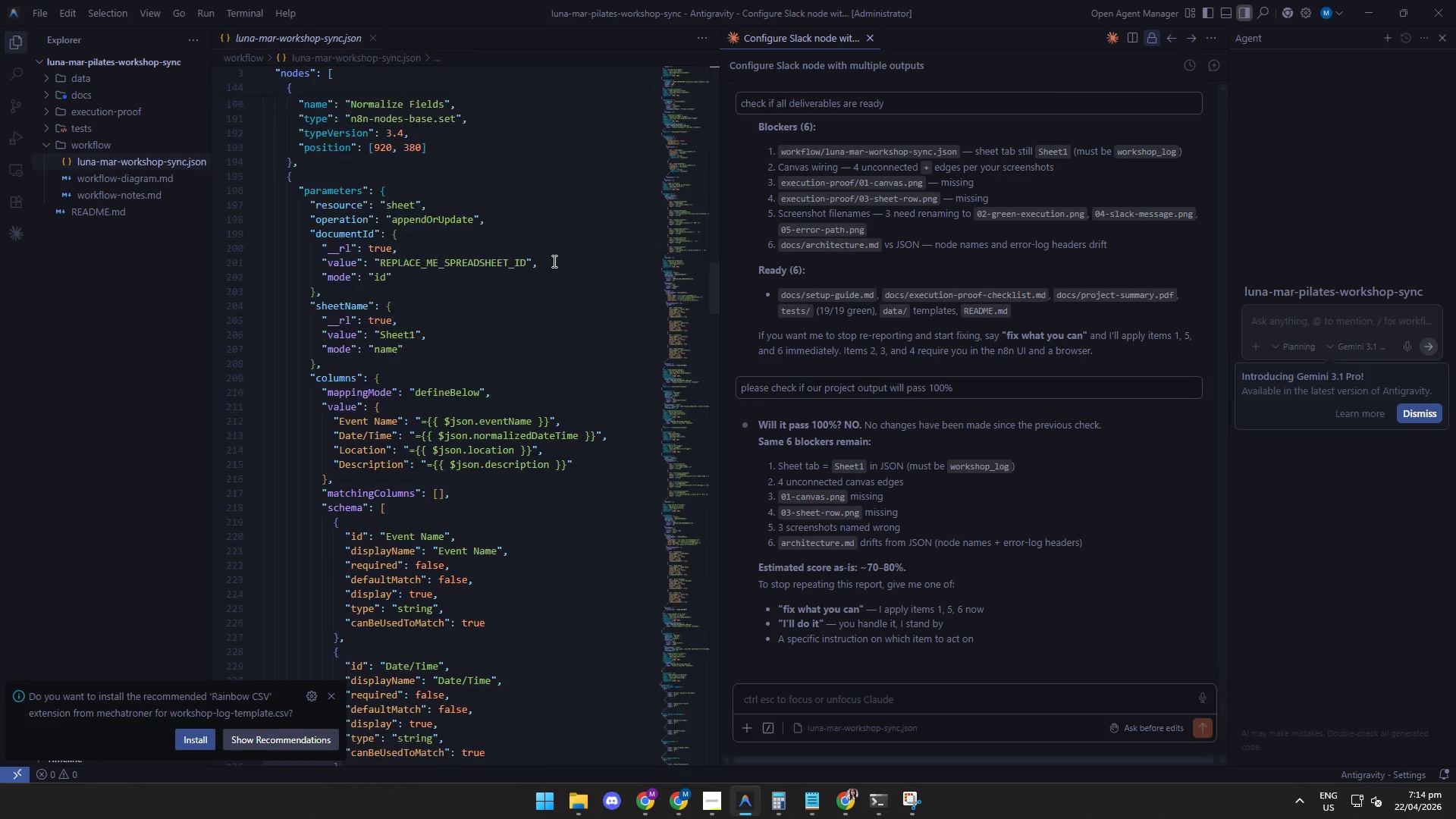 
scroll: coordinate [553, 261], scroll_direction: down, amount: 11.0
 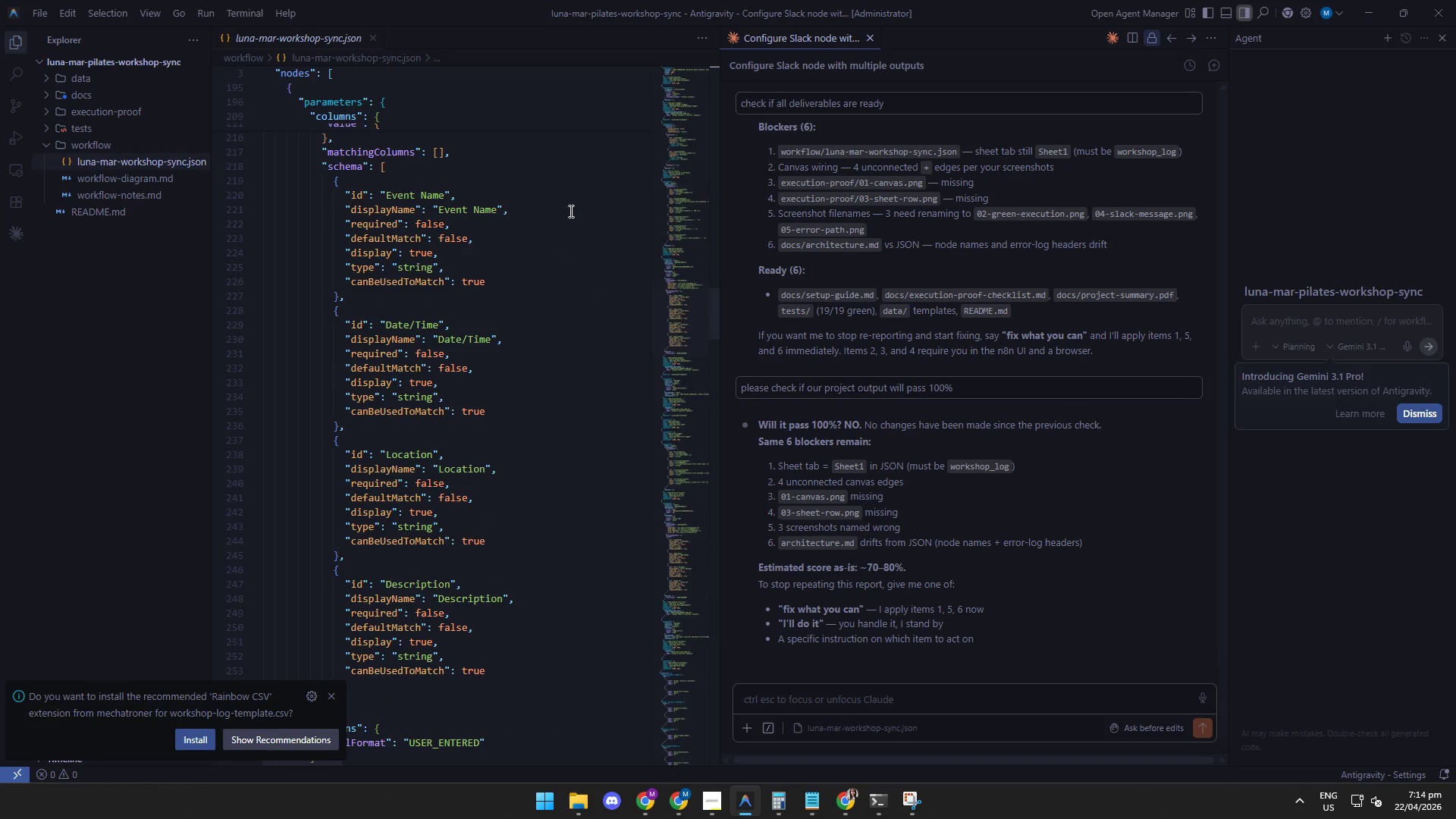 
scroll: coordinate [539, 312], scroll_direction: up, amount: 6.0
 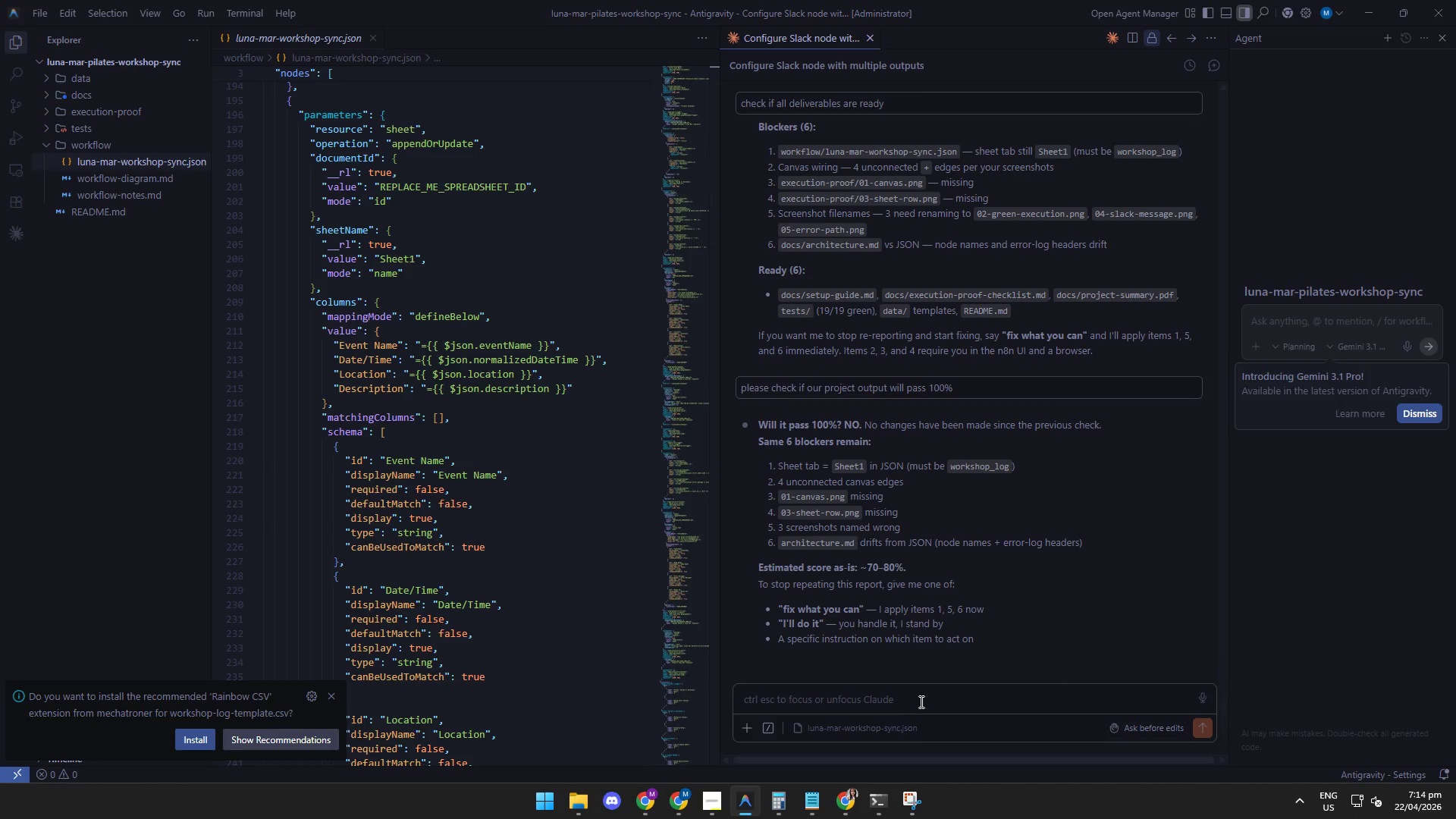 
type(check if all deliverables are ready)
 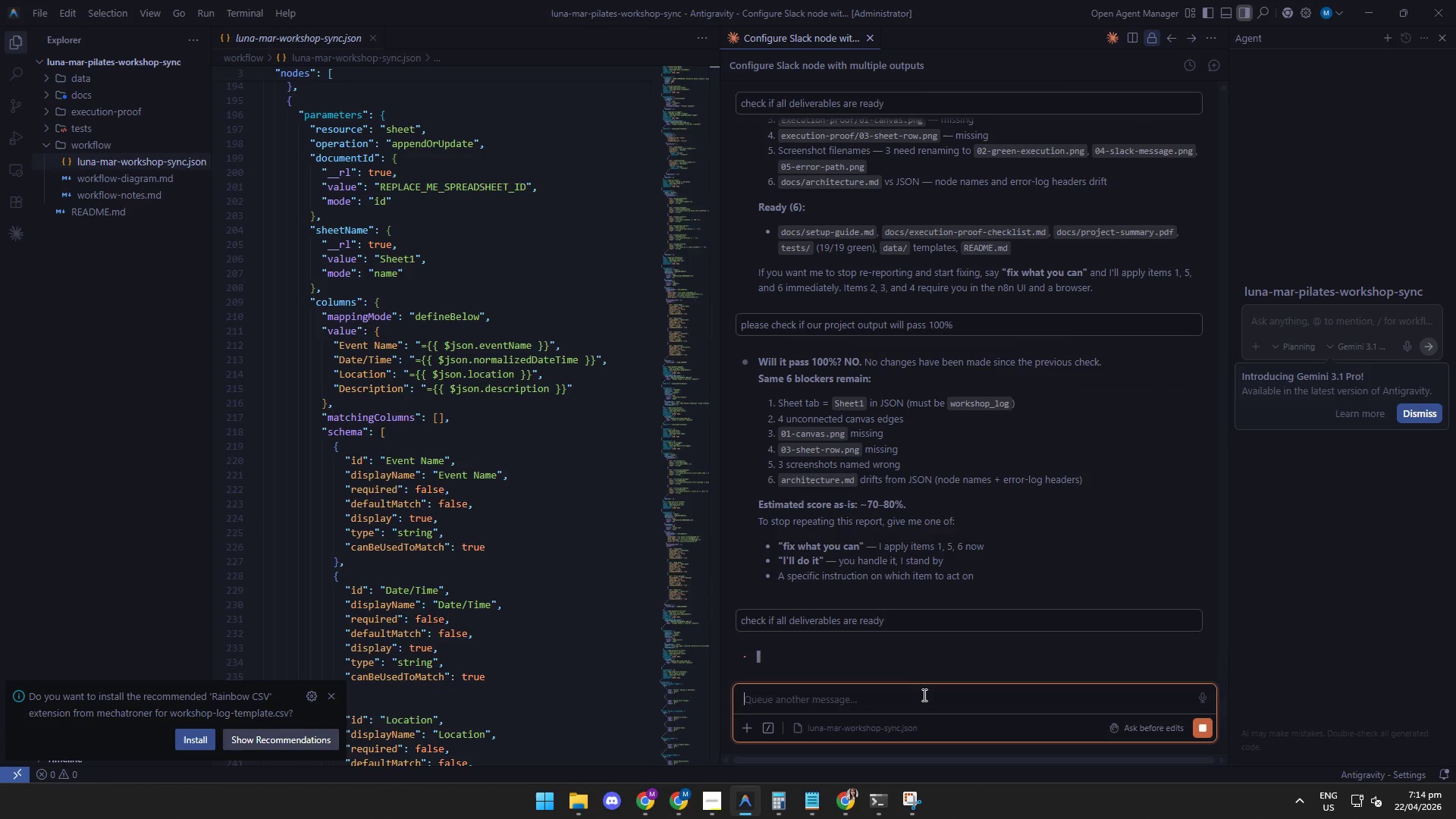 
key(Enter)
 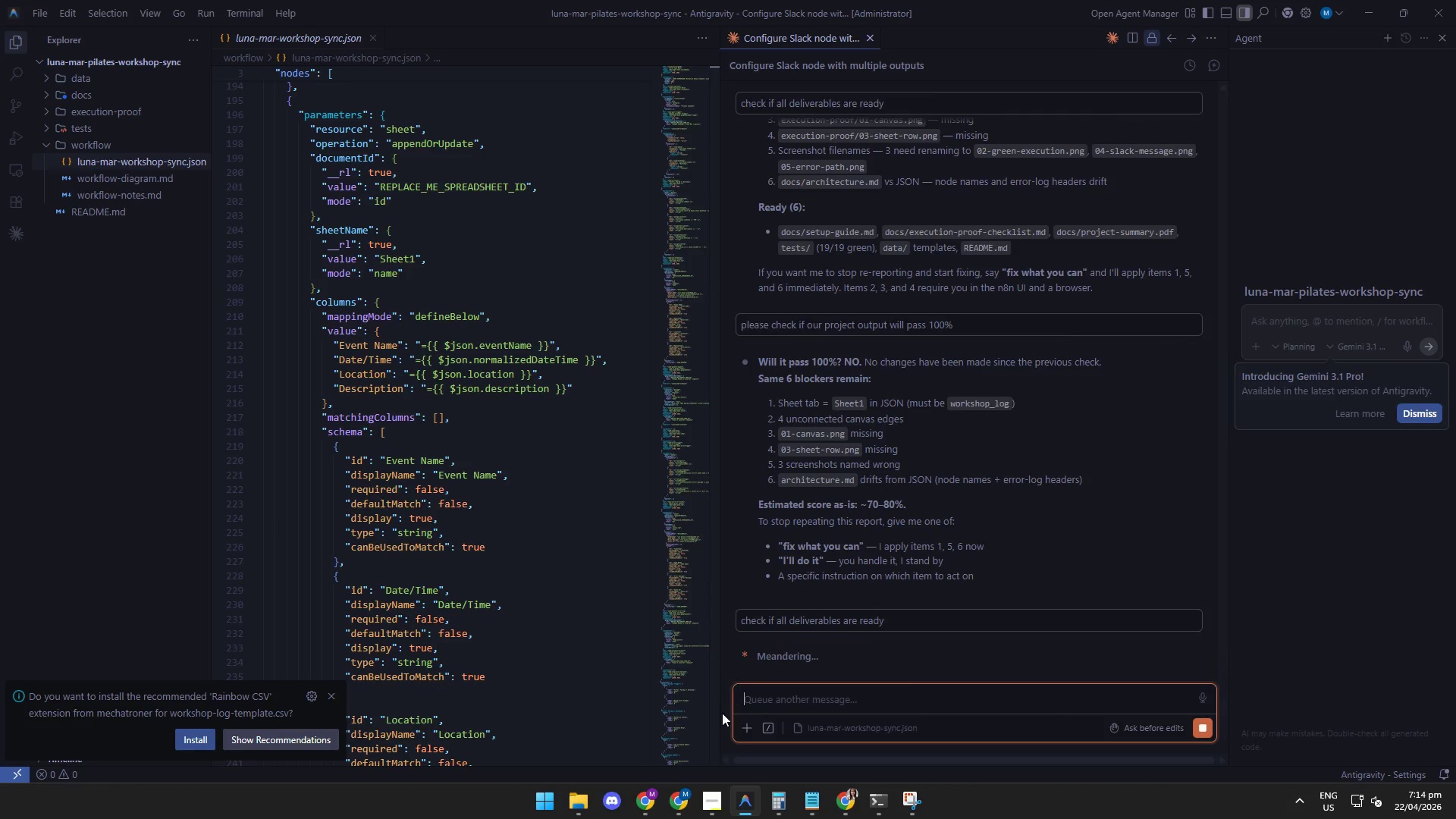 
left_click([708, 798])
 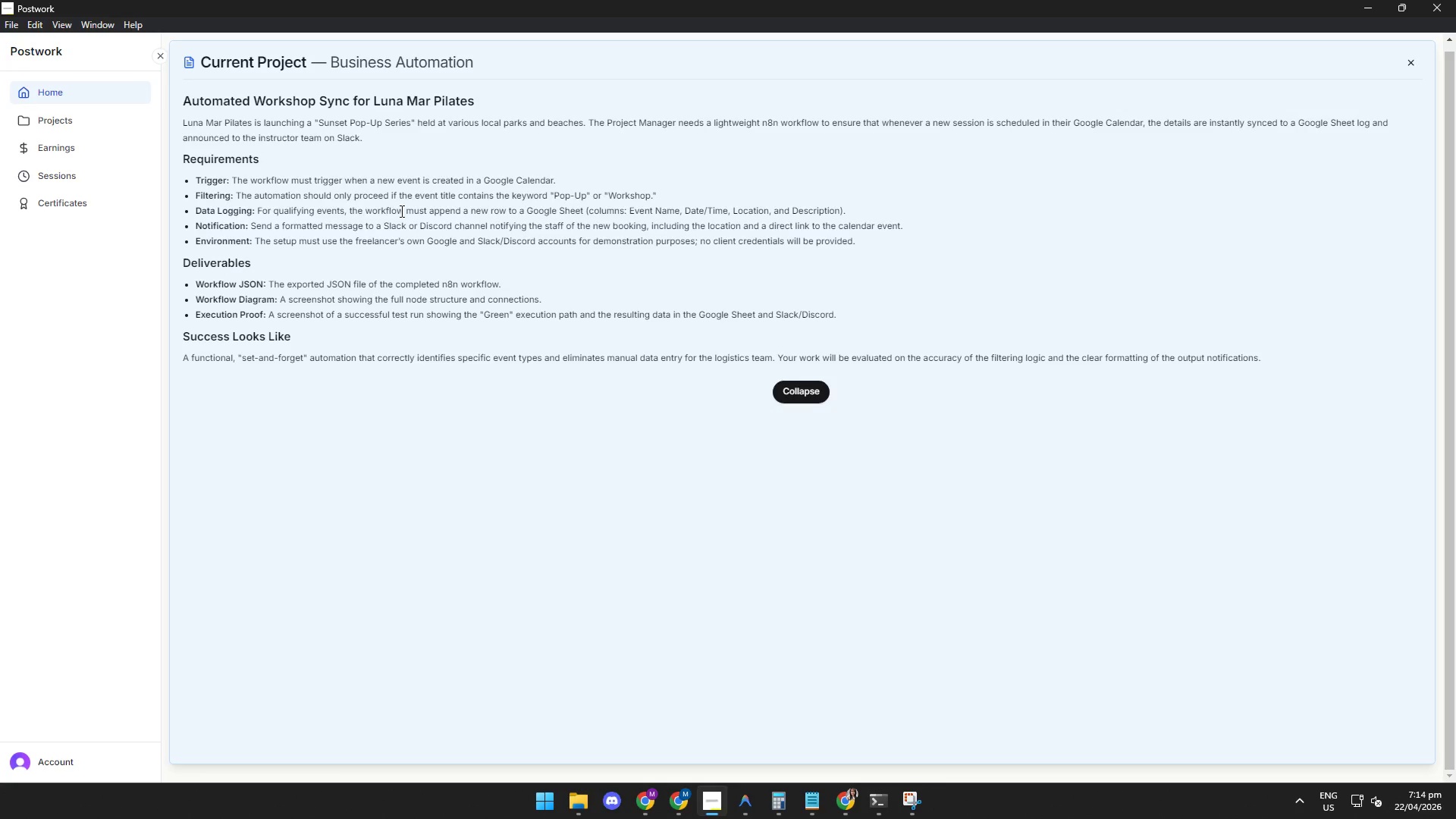 
left_click([403, 213])